 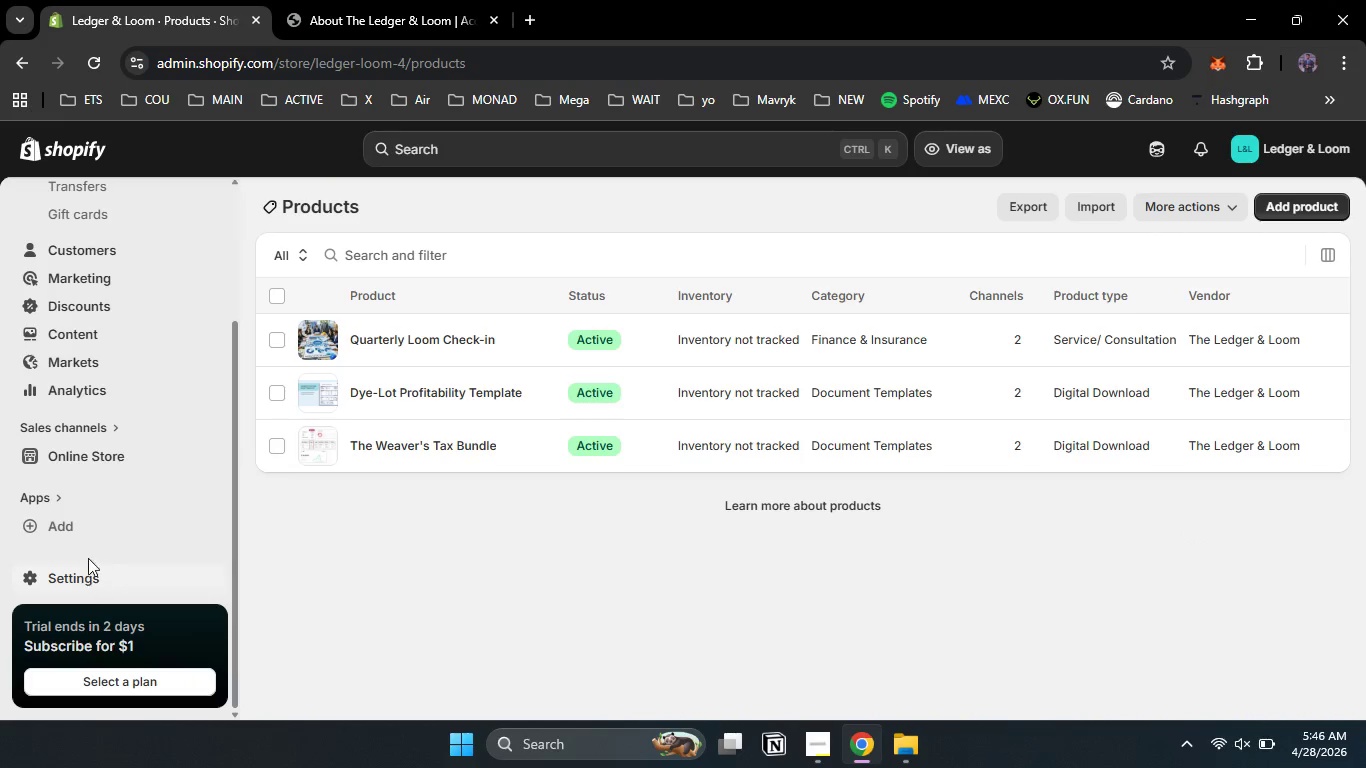 
left_click([60, 502])
 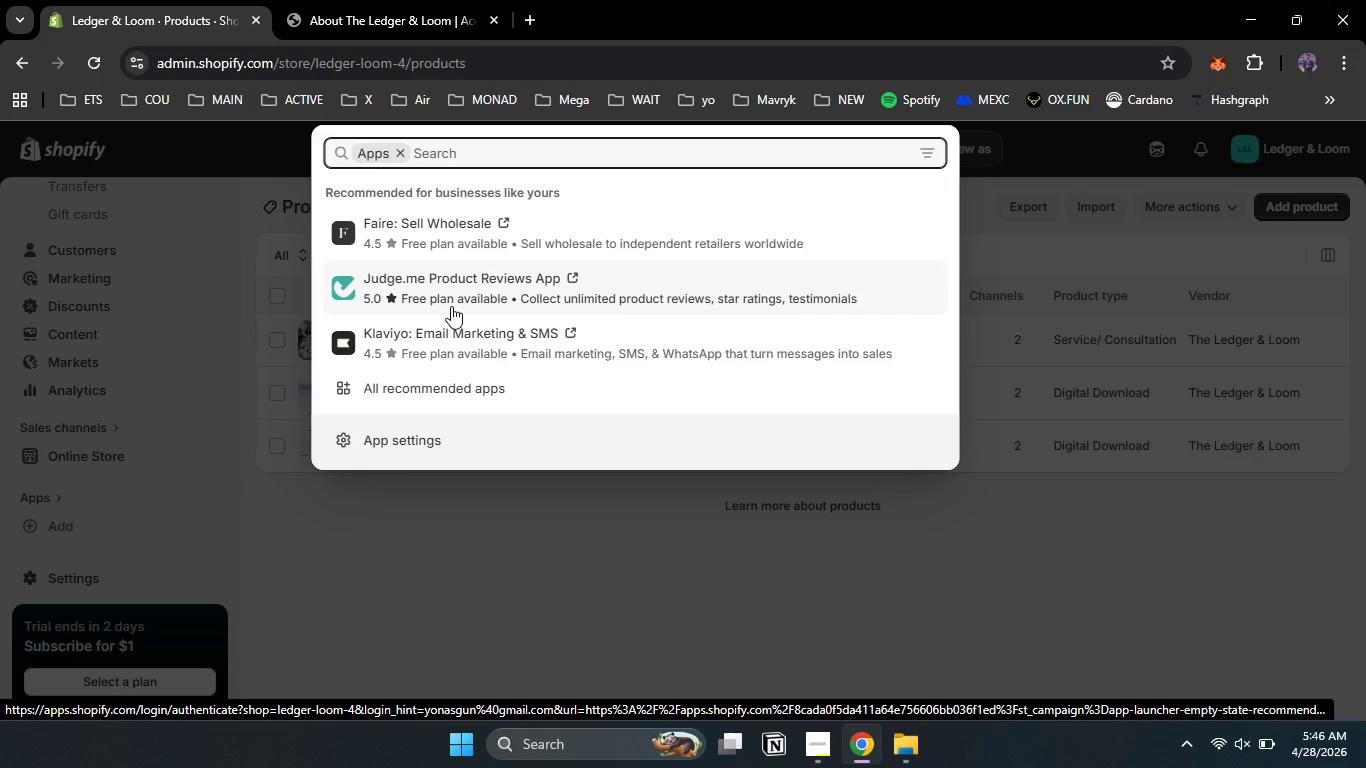 
wait(5.41)
 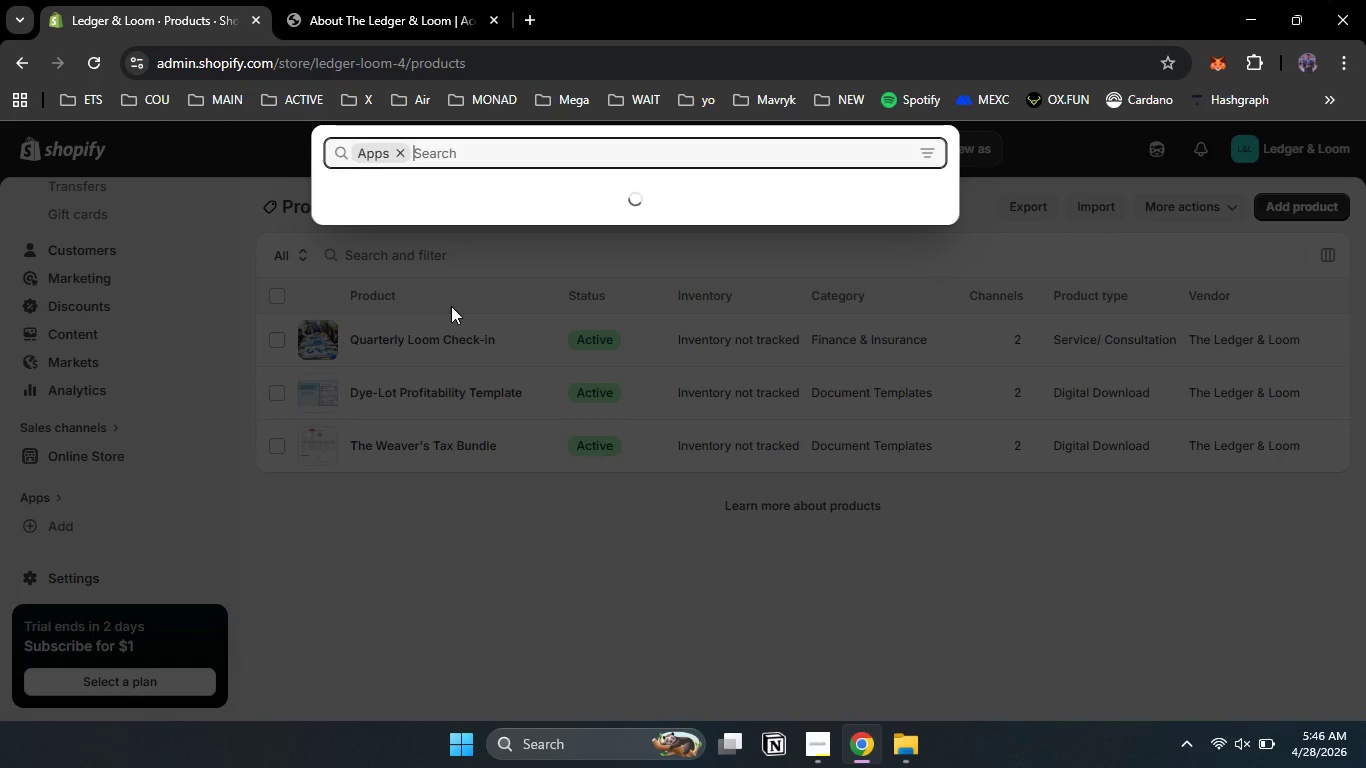 
type(booki)
 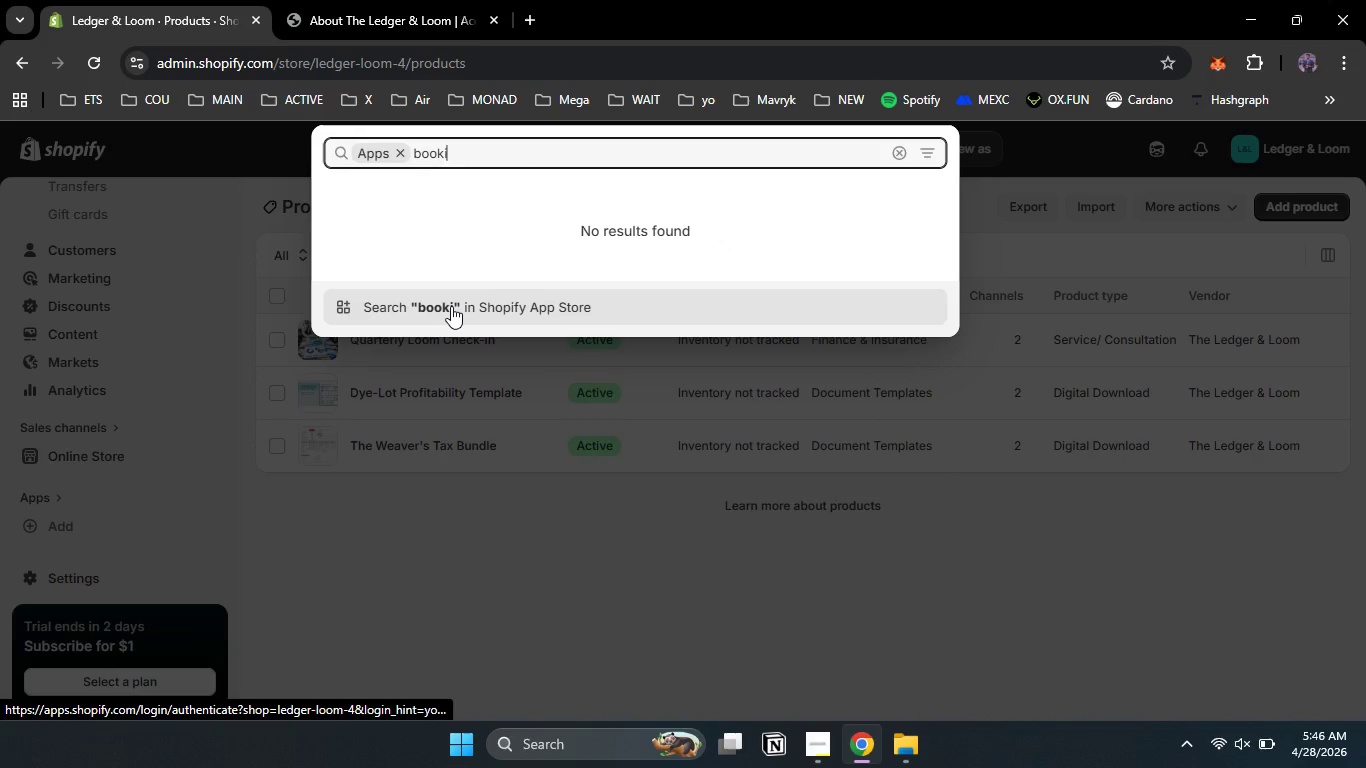 
key(G)
 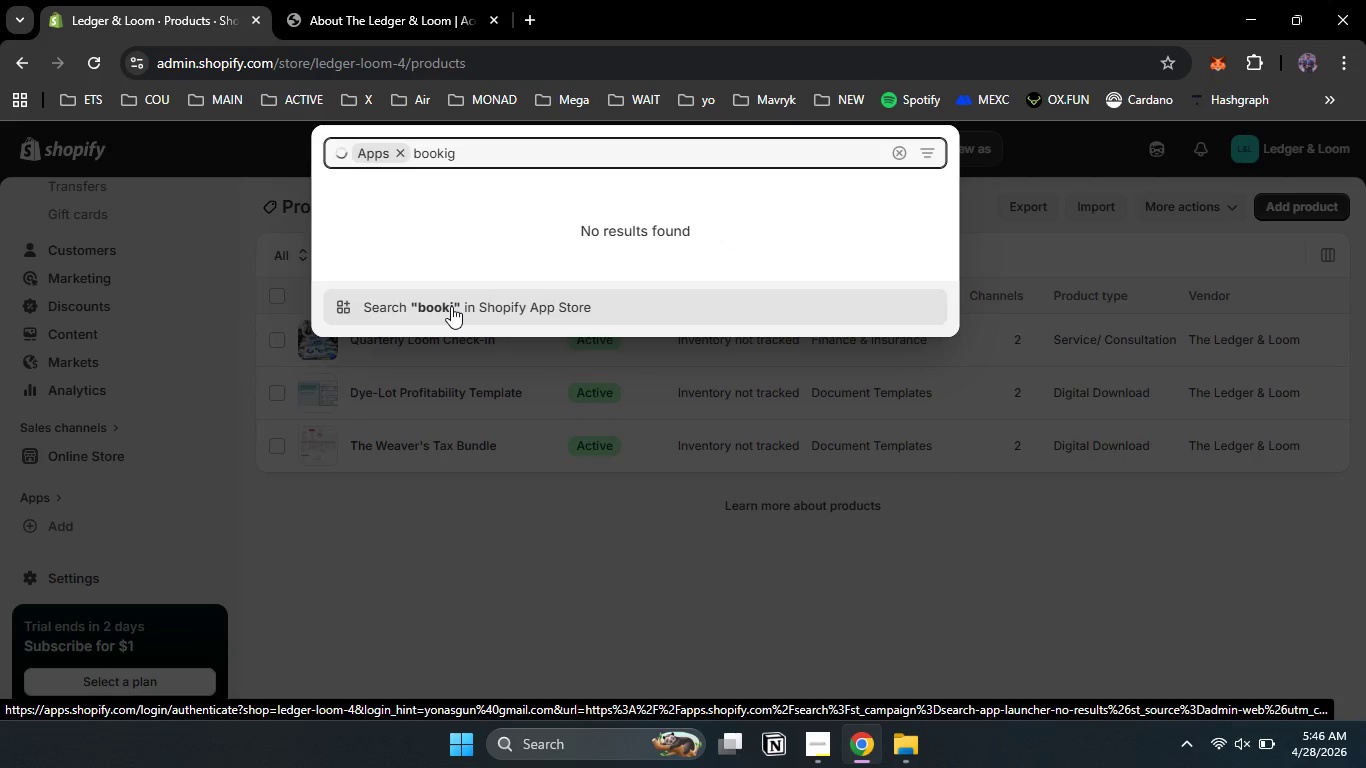 
key(Enter)
 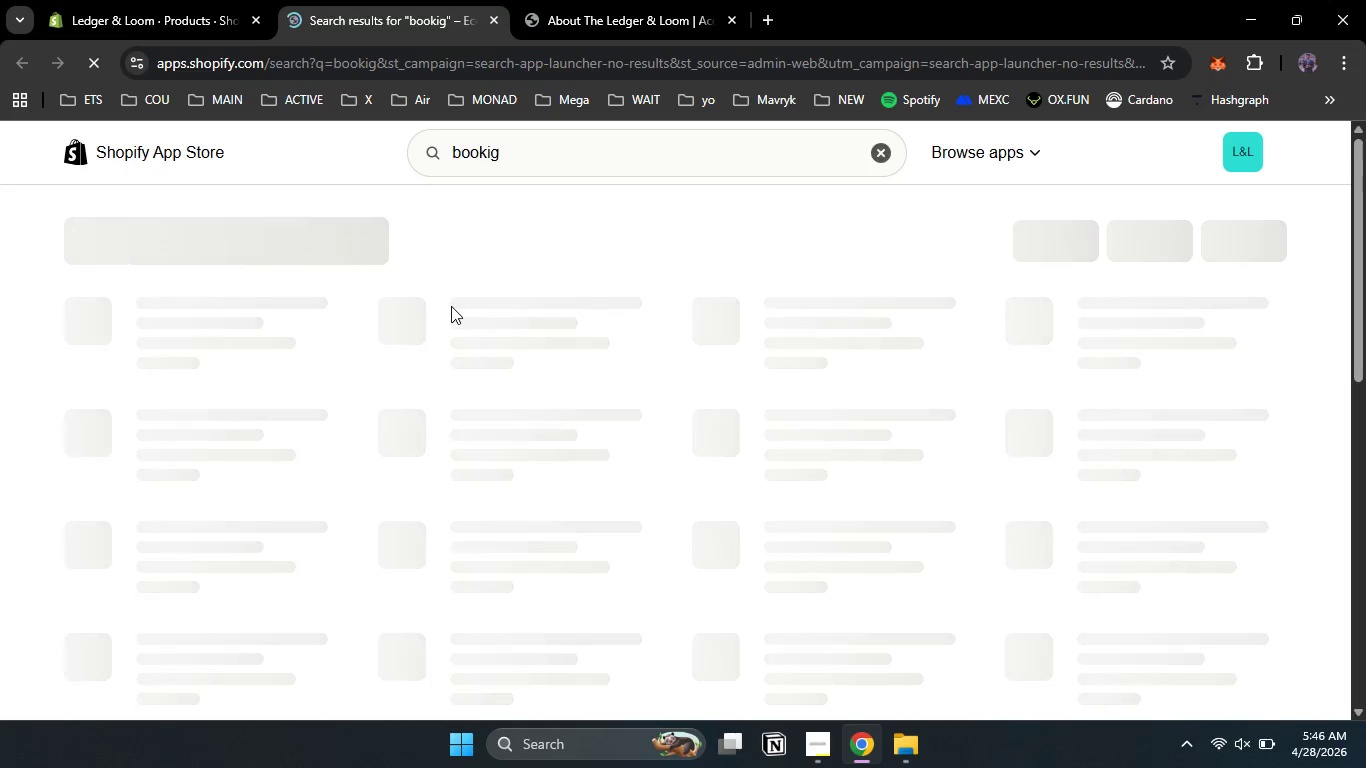 
wait(11.2)
 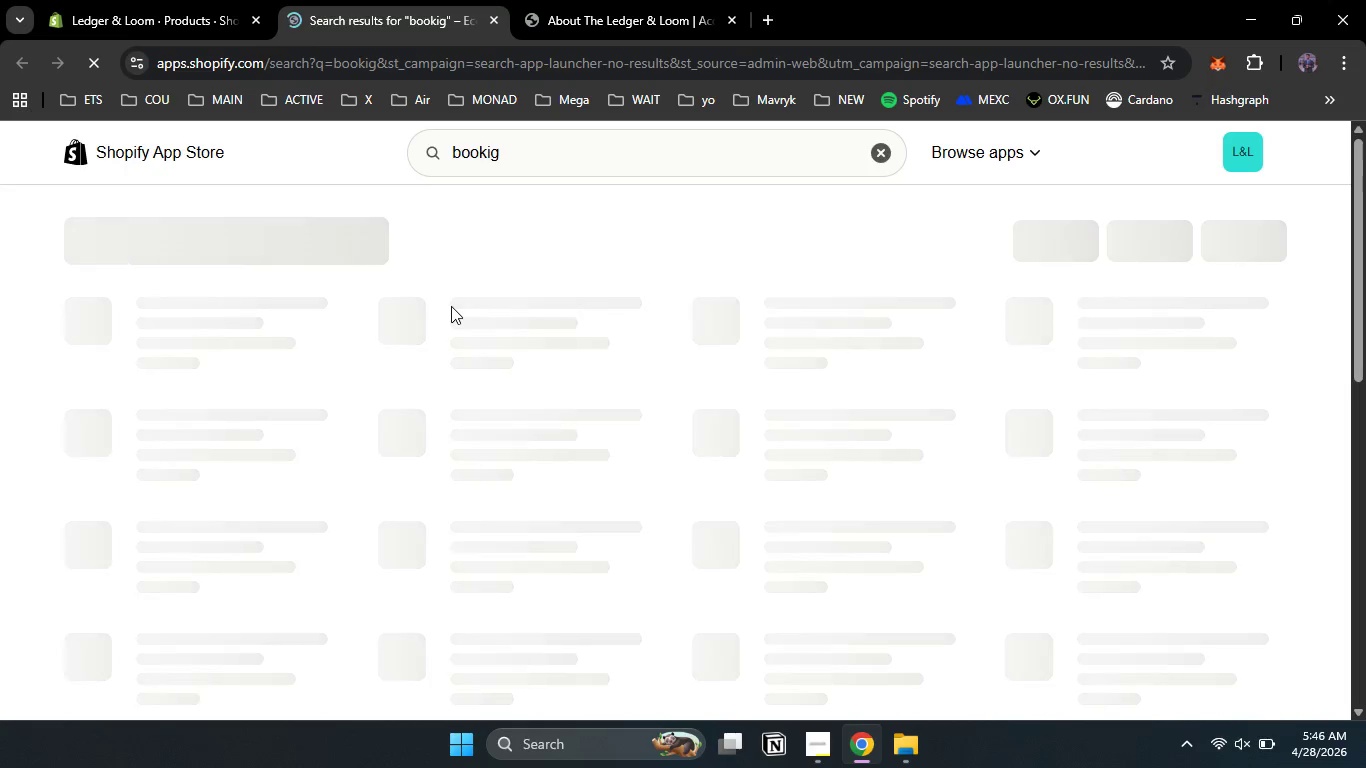 
left_click([415, 462])
 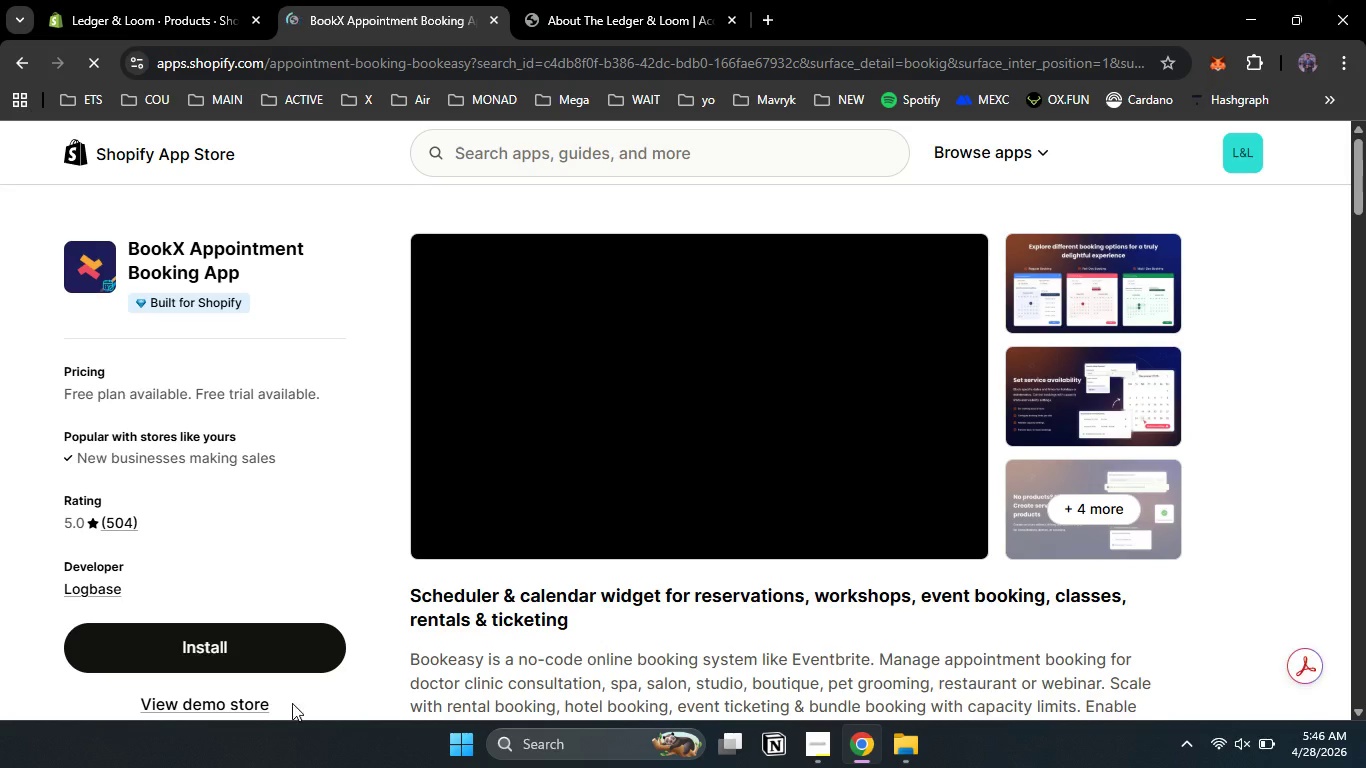 
left_click([234, 645])
 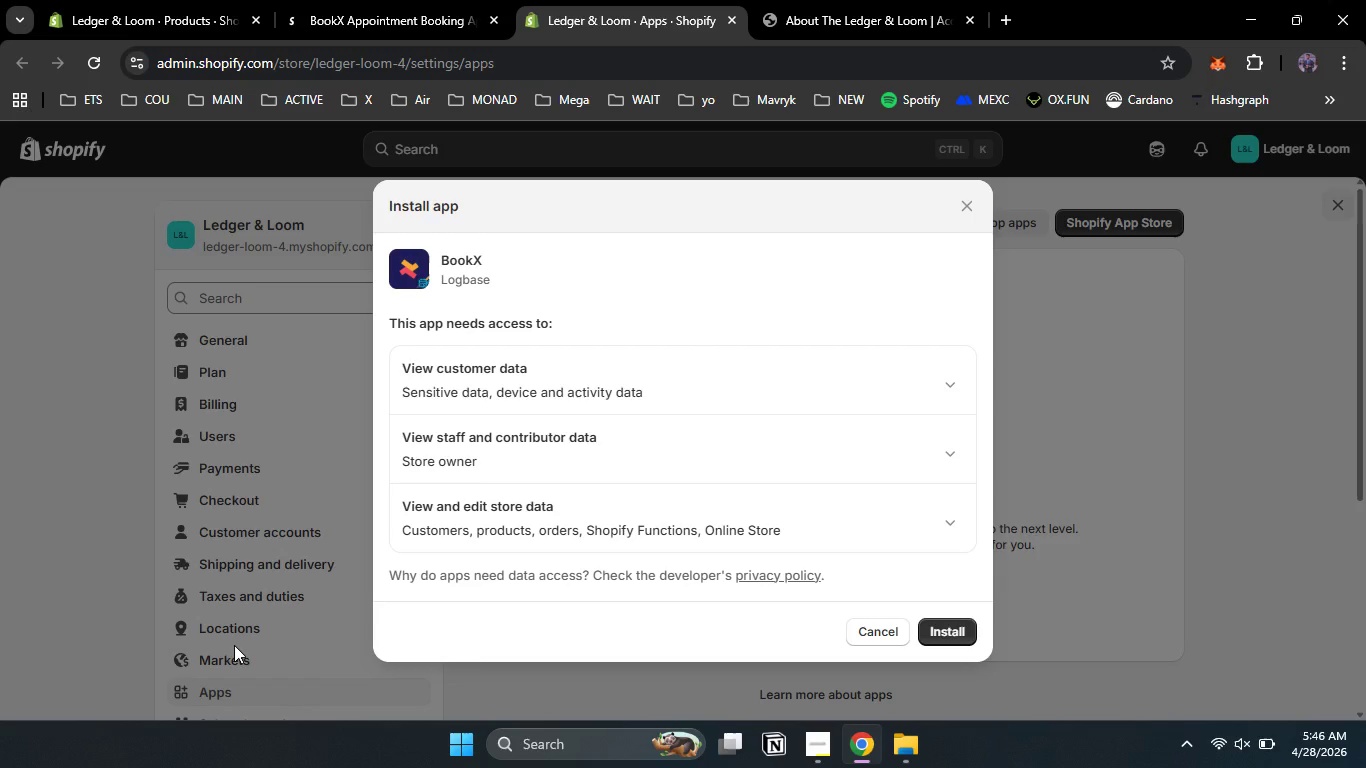 
wait(30.69)
 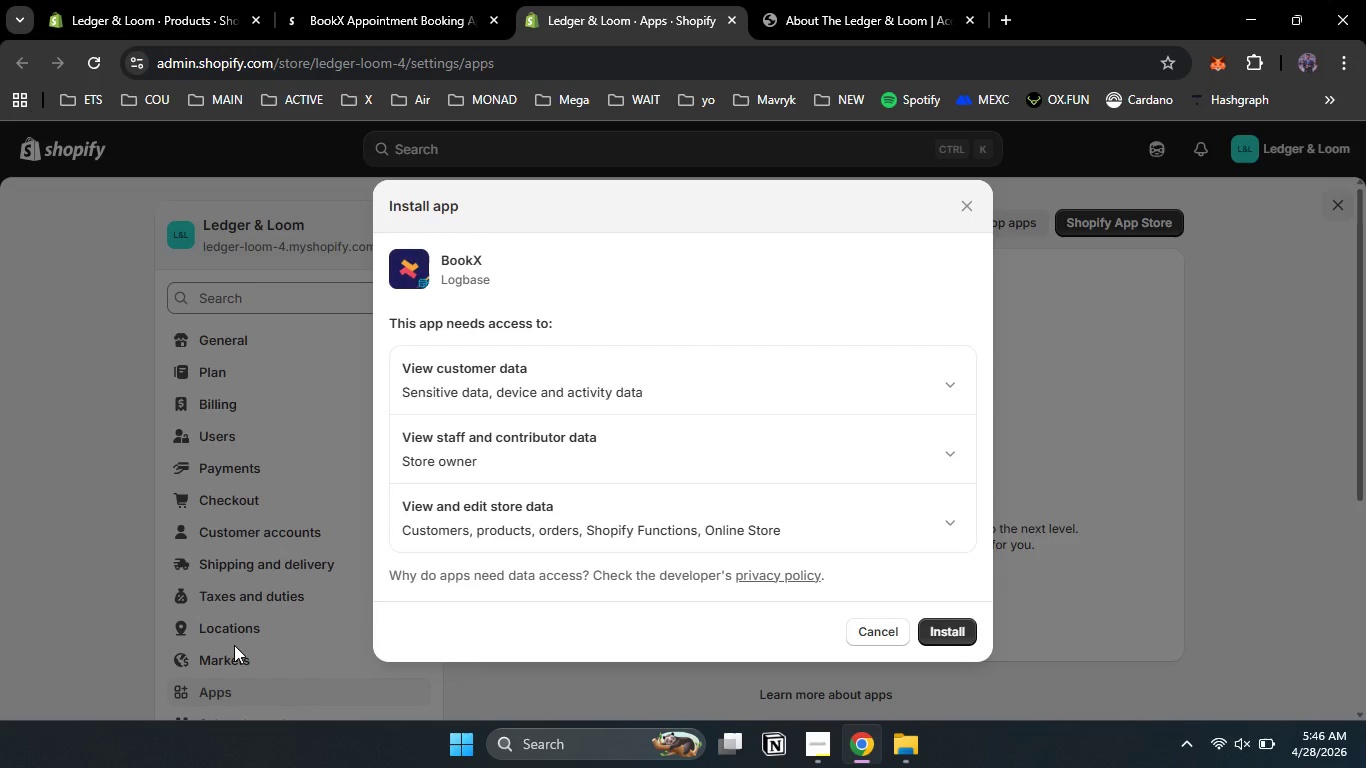 
left_click([949, 629])
 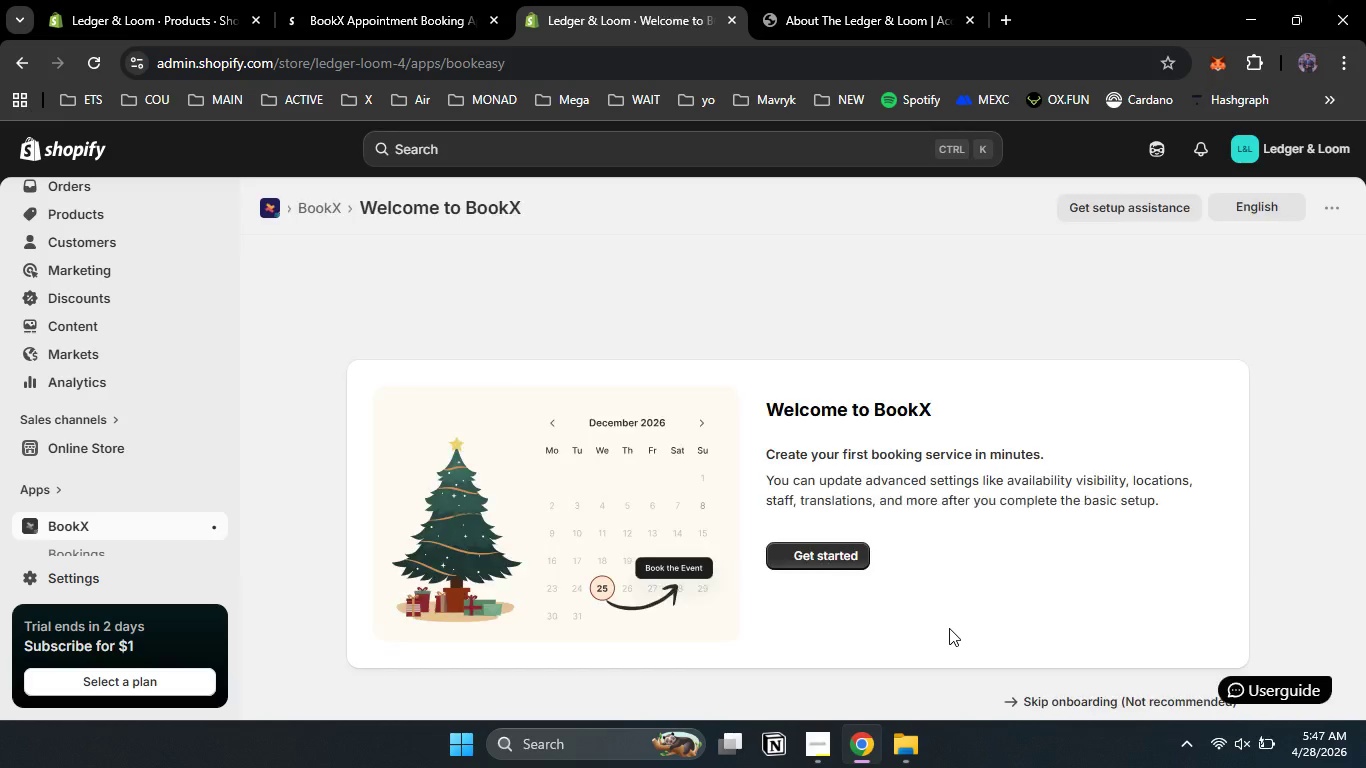 
wait(50.33)
 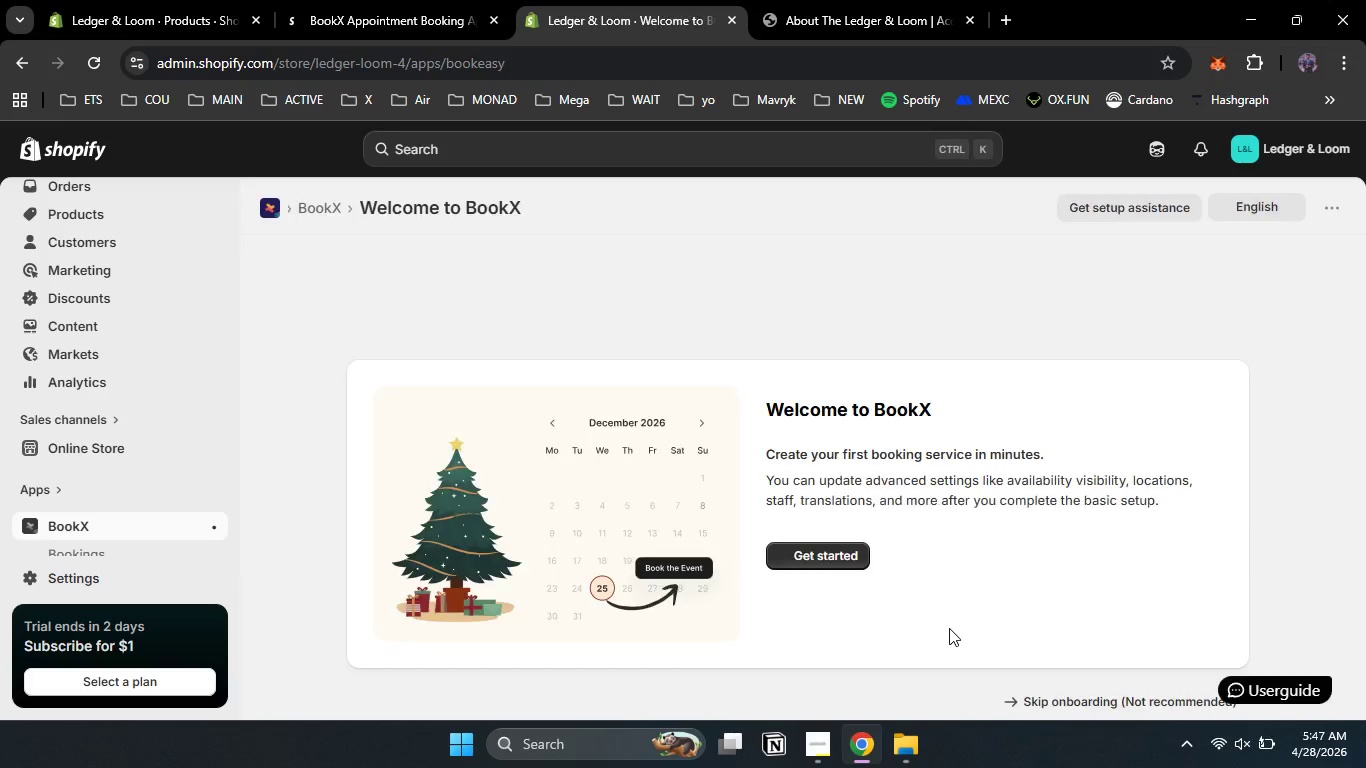 
left_click([818, 551])
 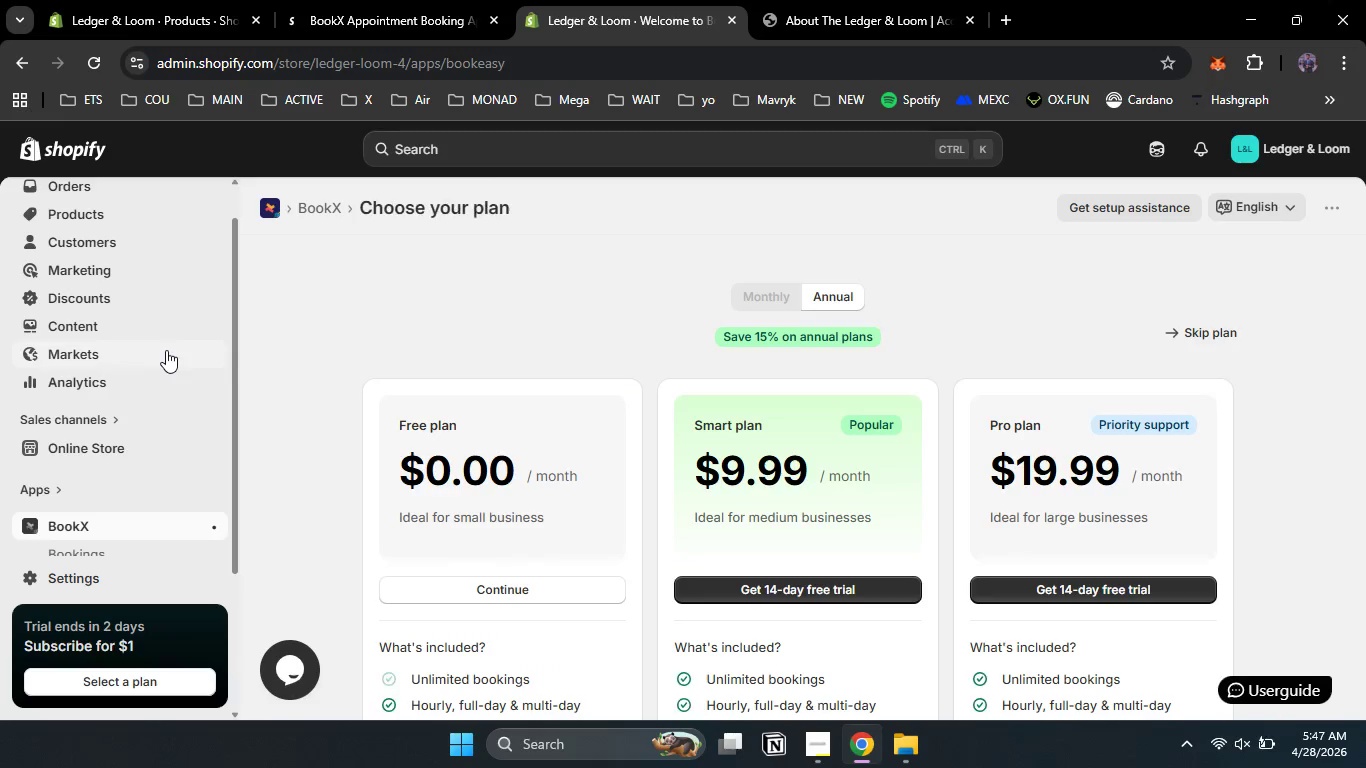 
scroll: coordinate [164, 348], scroll_direction: none, amount: 0.0
 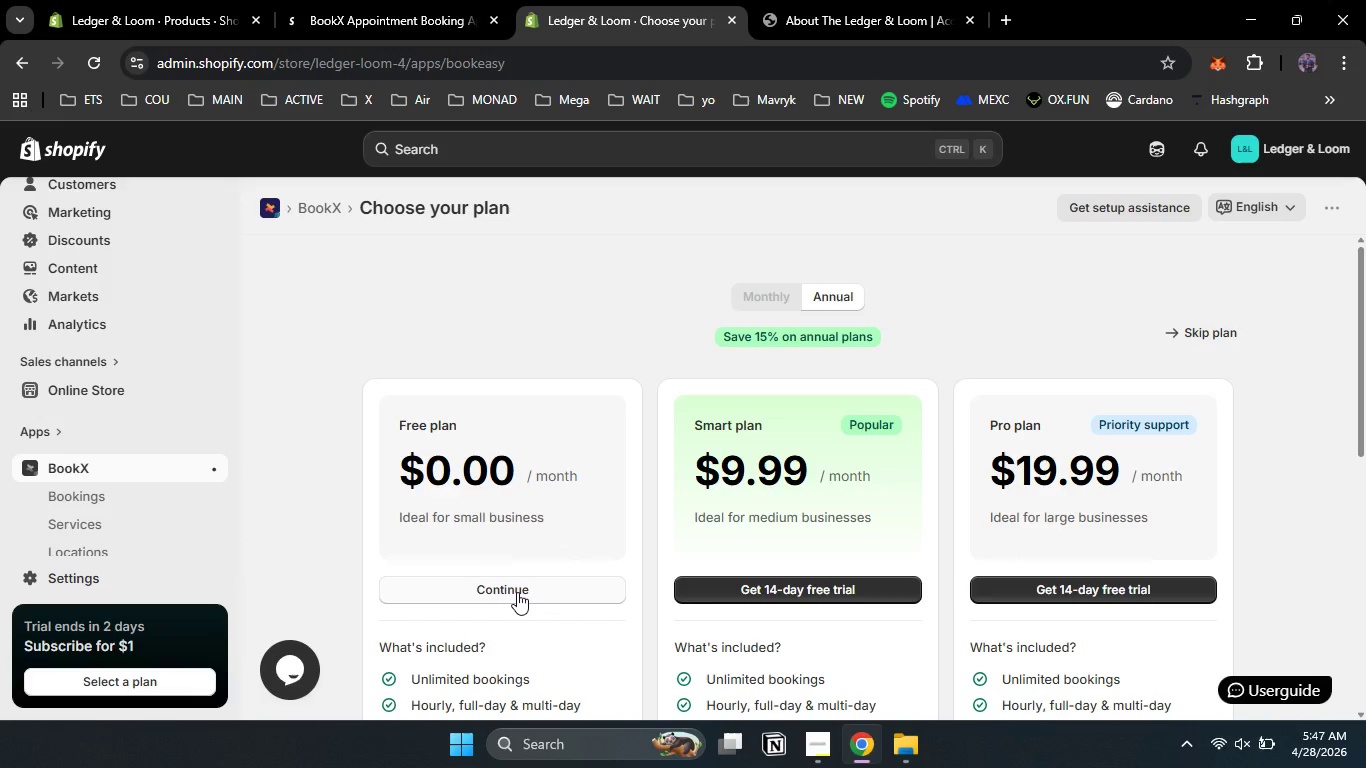 
left_click([517, 592])
 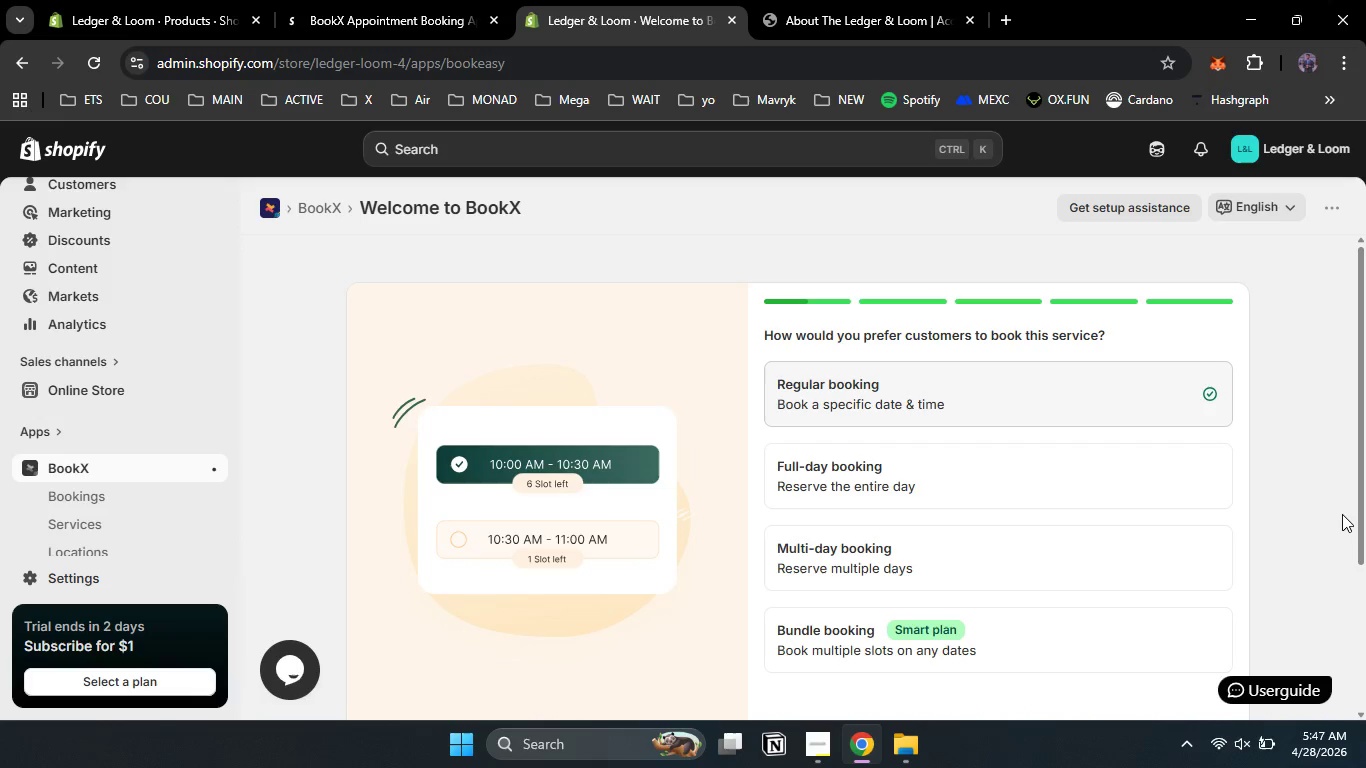 
left_click_drag(start_coordinate=[1363, 493], to_coordinate=[1345, 618])
 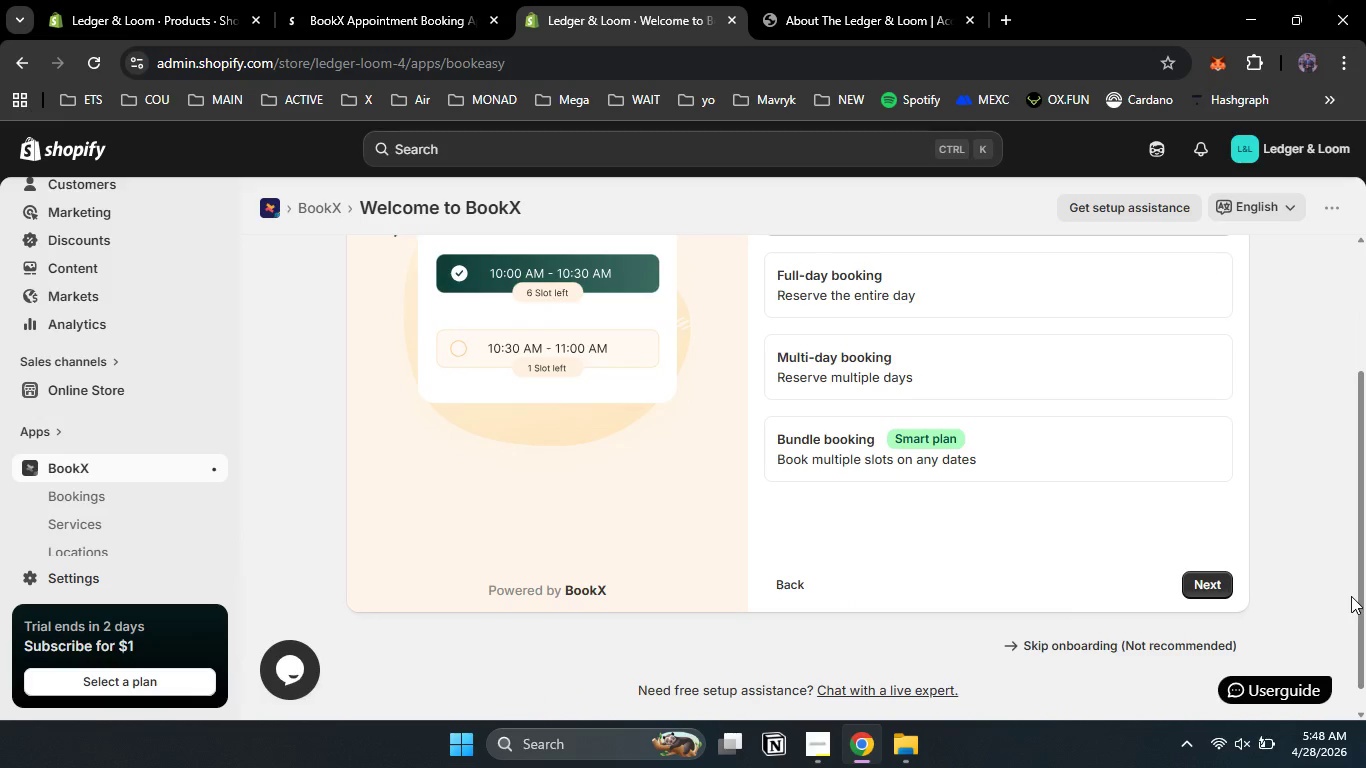 
left_click_drag(start_coordinate=[1363, 600], to_coordinate=[1361, 506])
 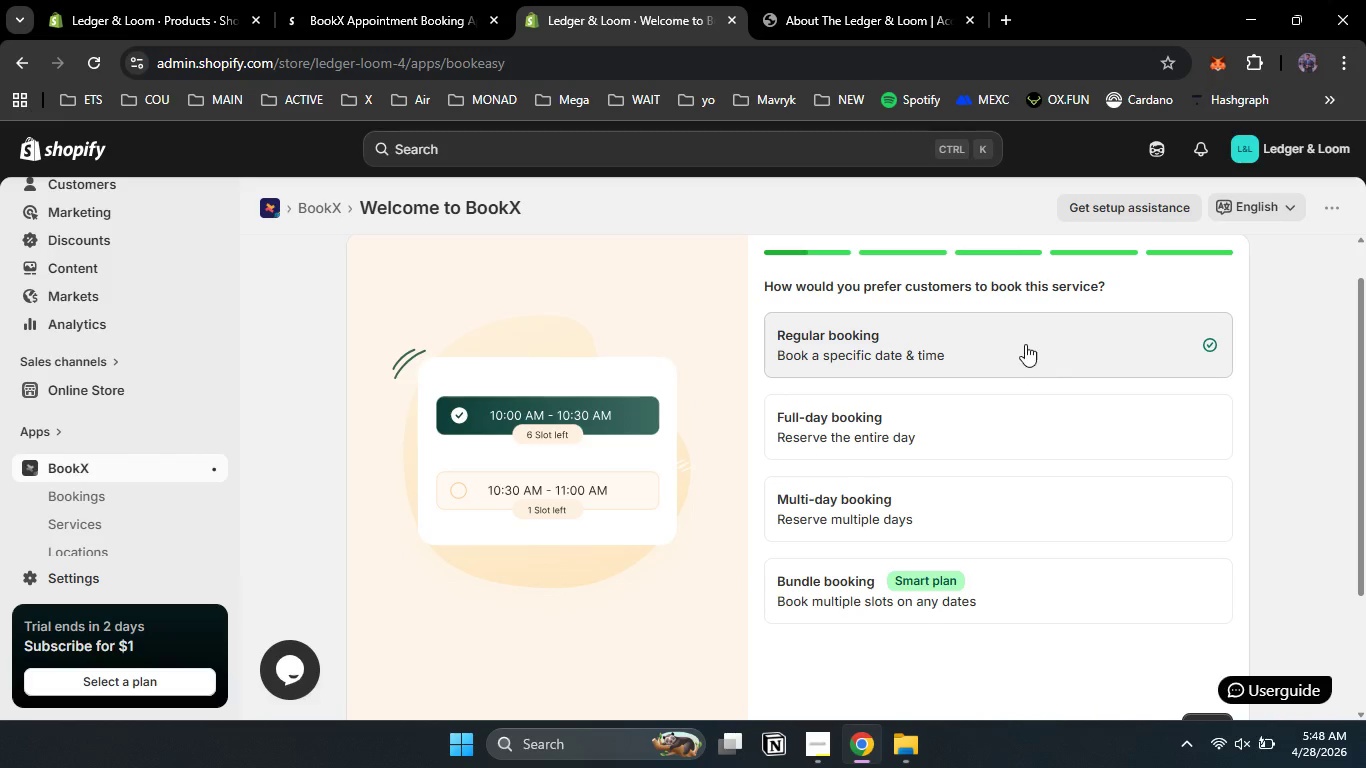 
left_click([1025, 340])
 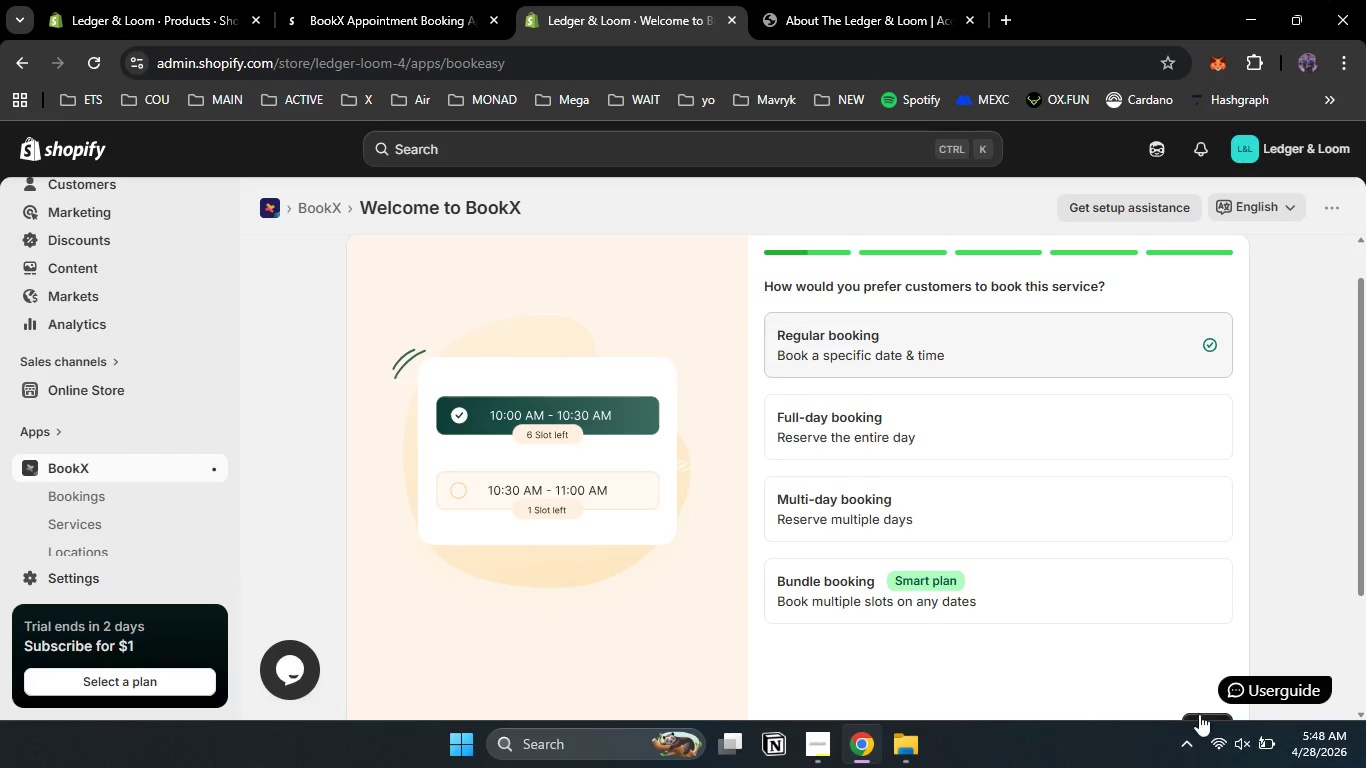 
left_click([1201, 714])
 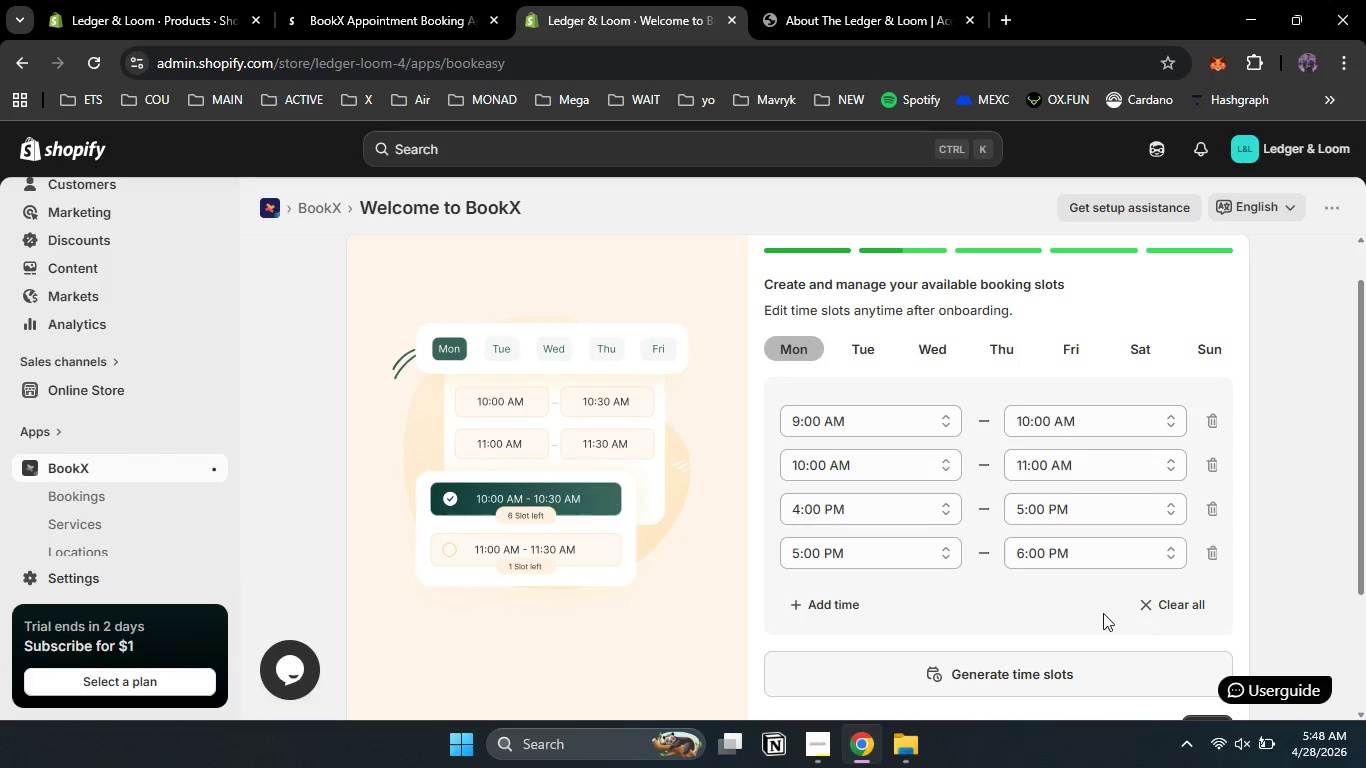 
left_click([1192, 603])
 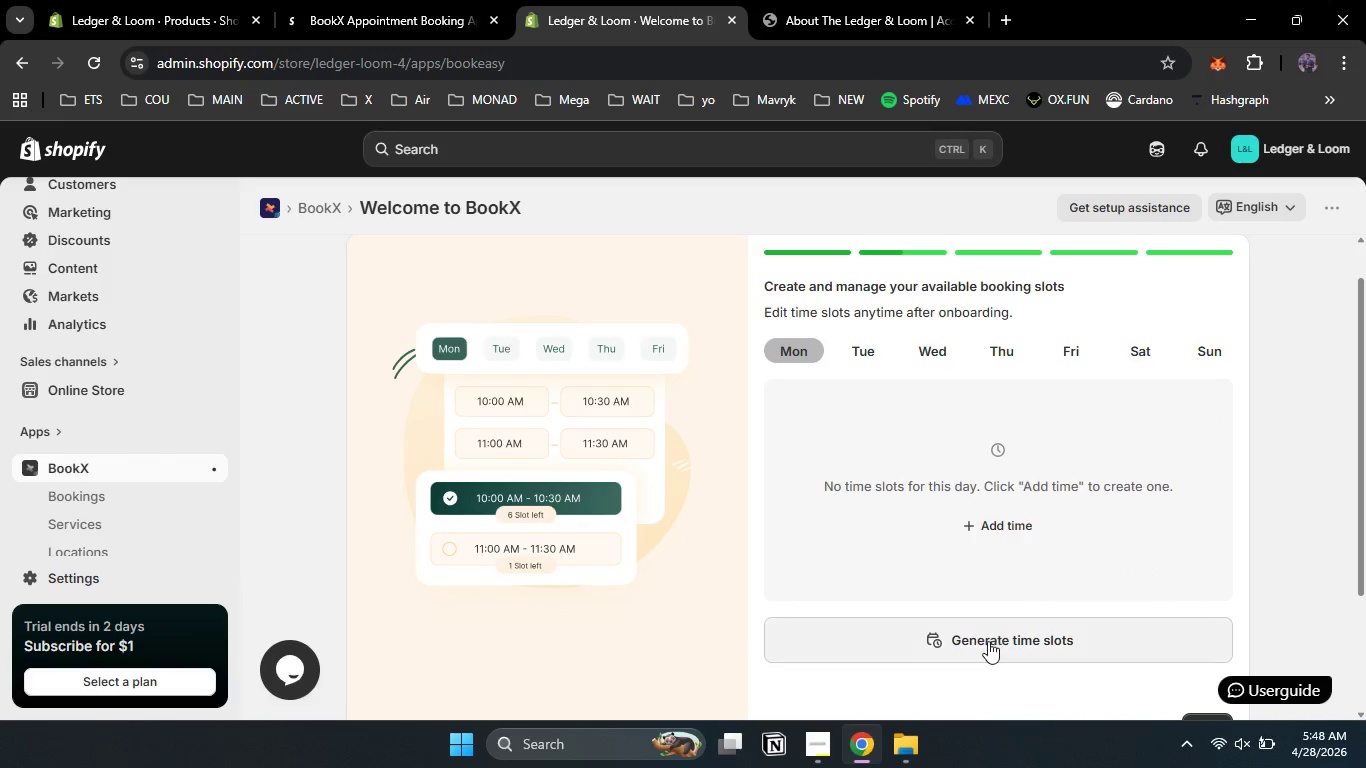 
left_click([988, 641])
 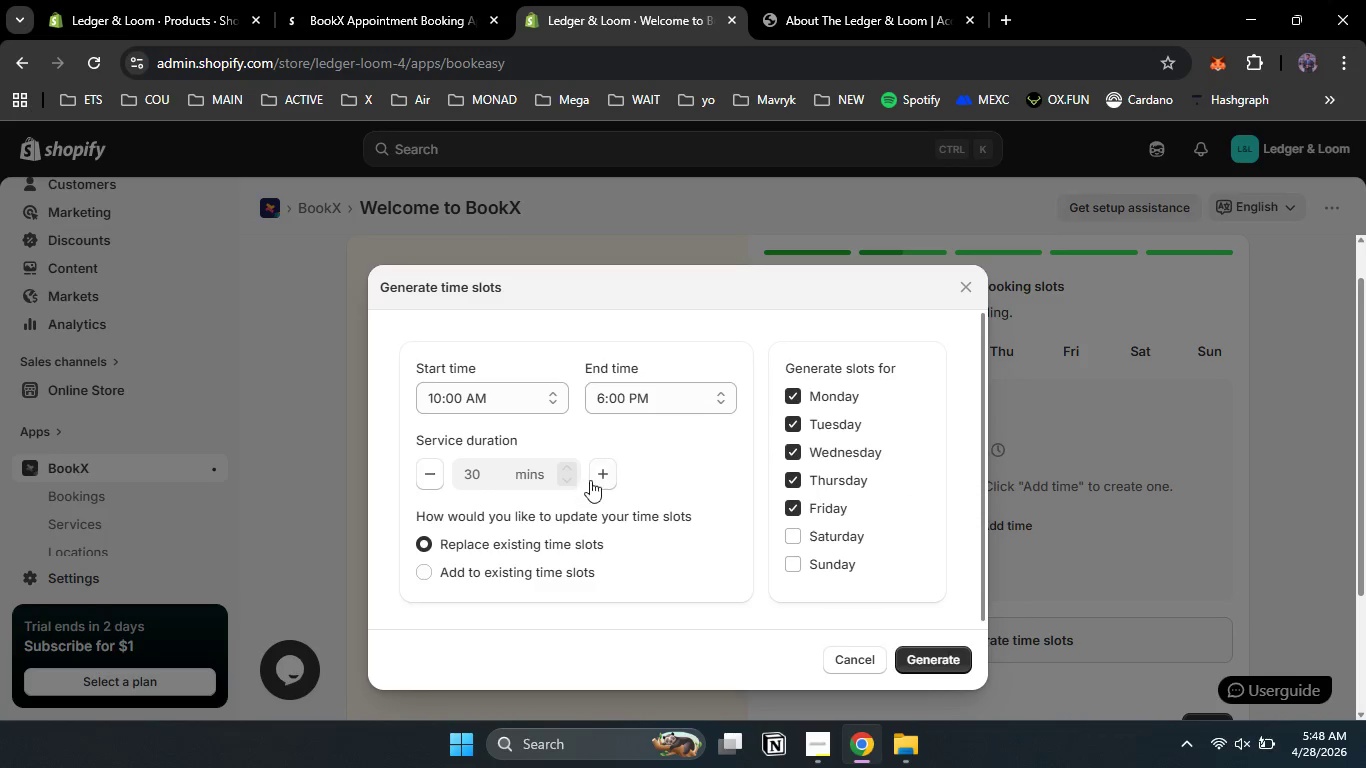 
double_click([598, 475])
 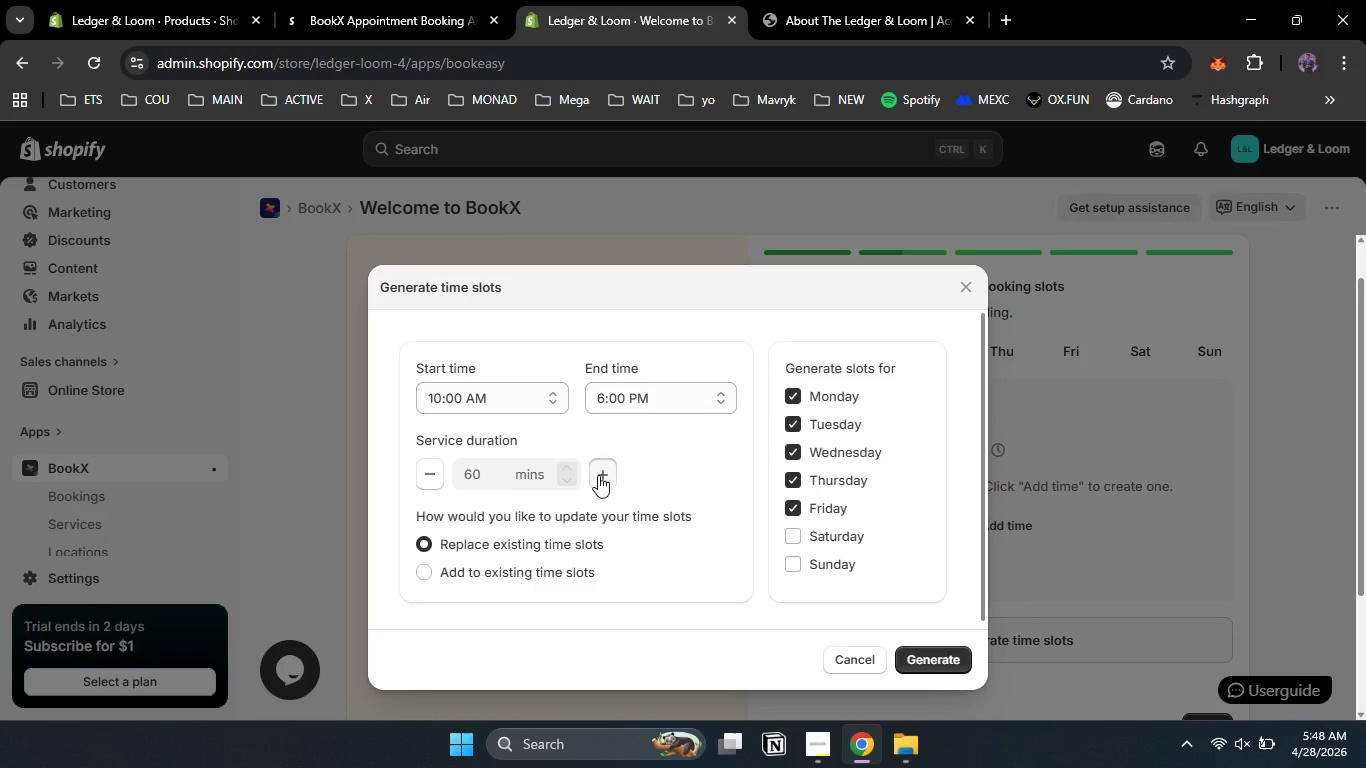 
left_click([598, 475])
 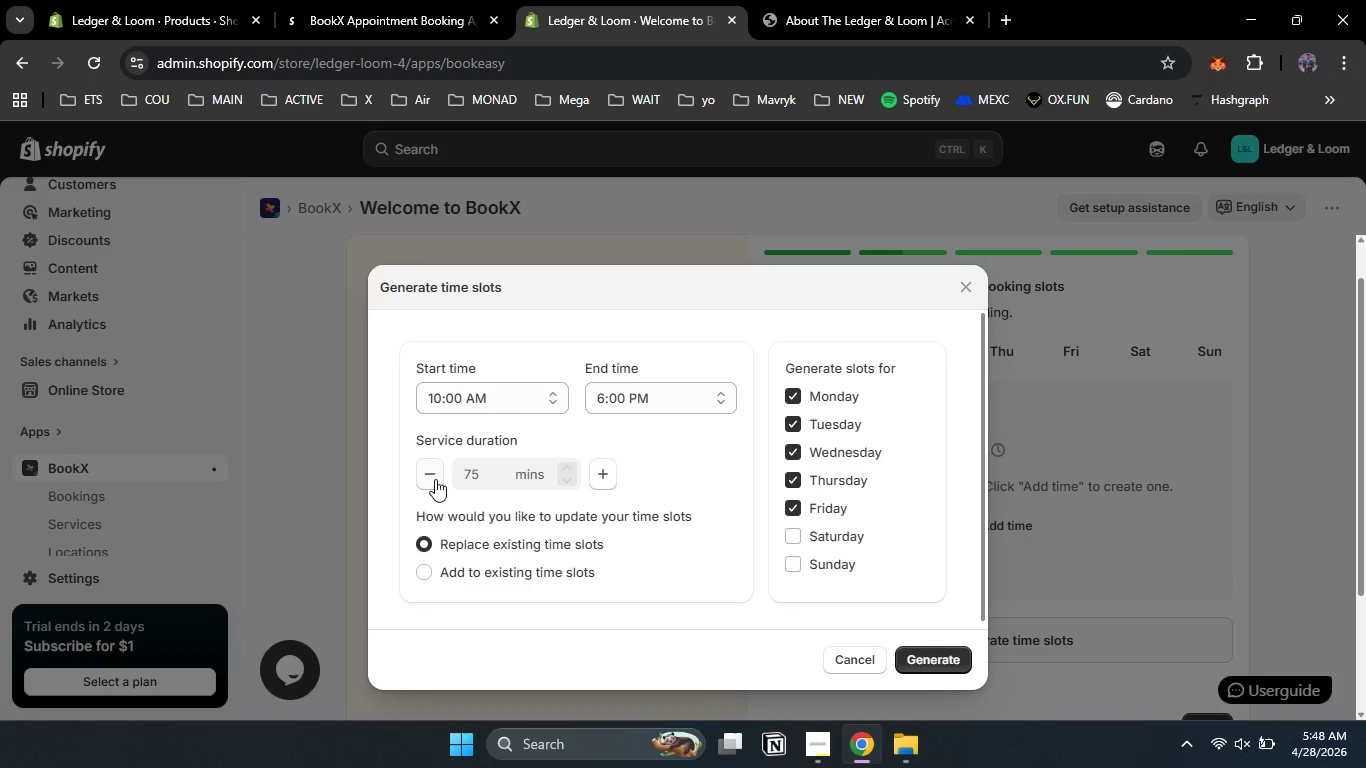 
left_click([431, 479])
 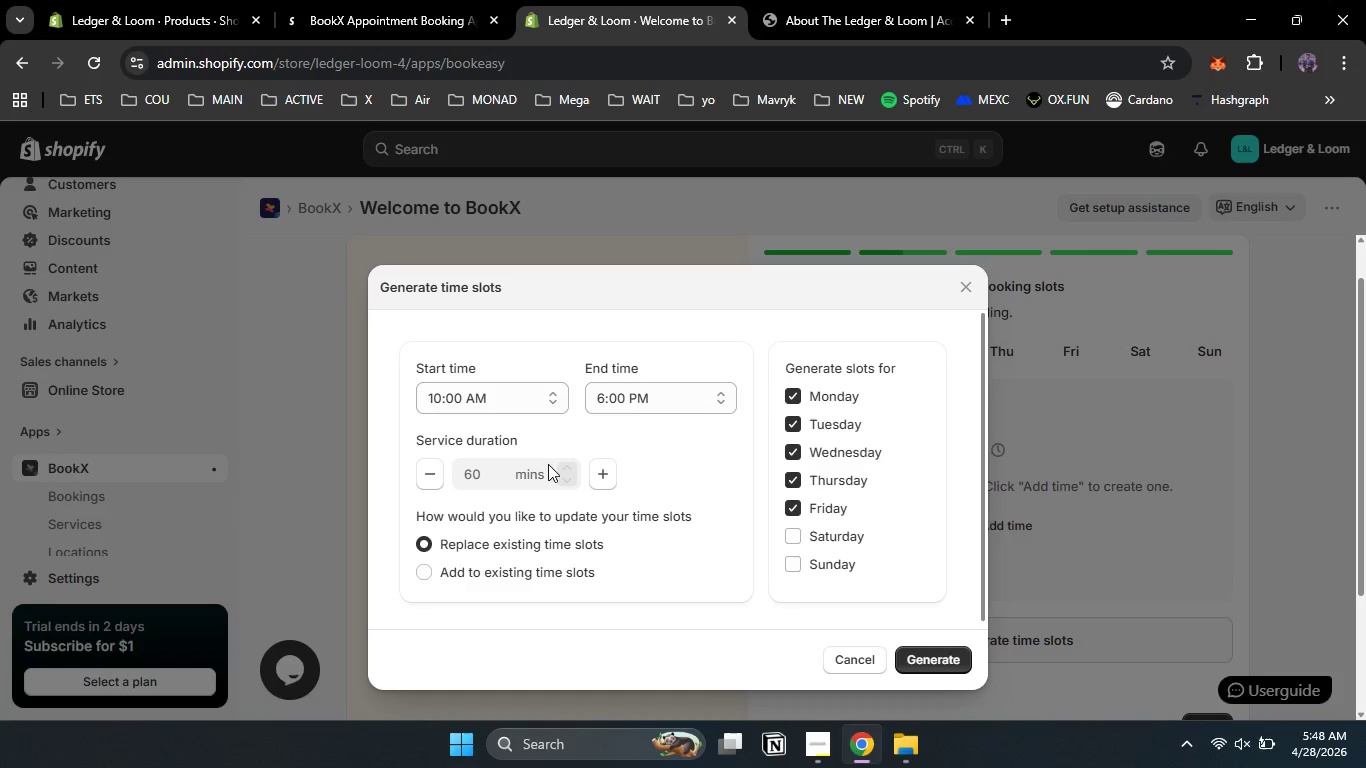 
left_click([551, 395])
 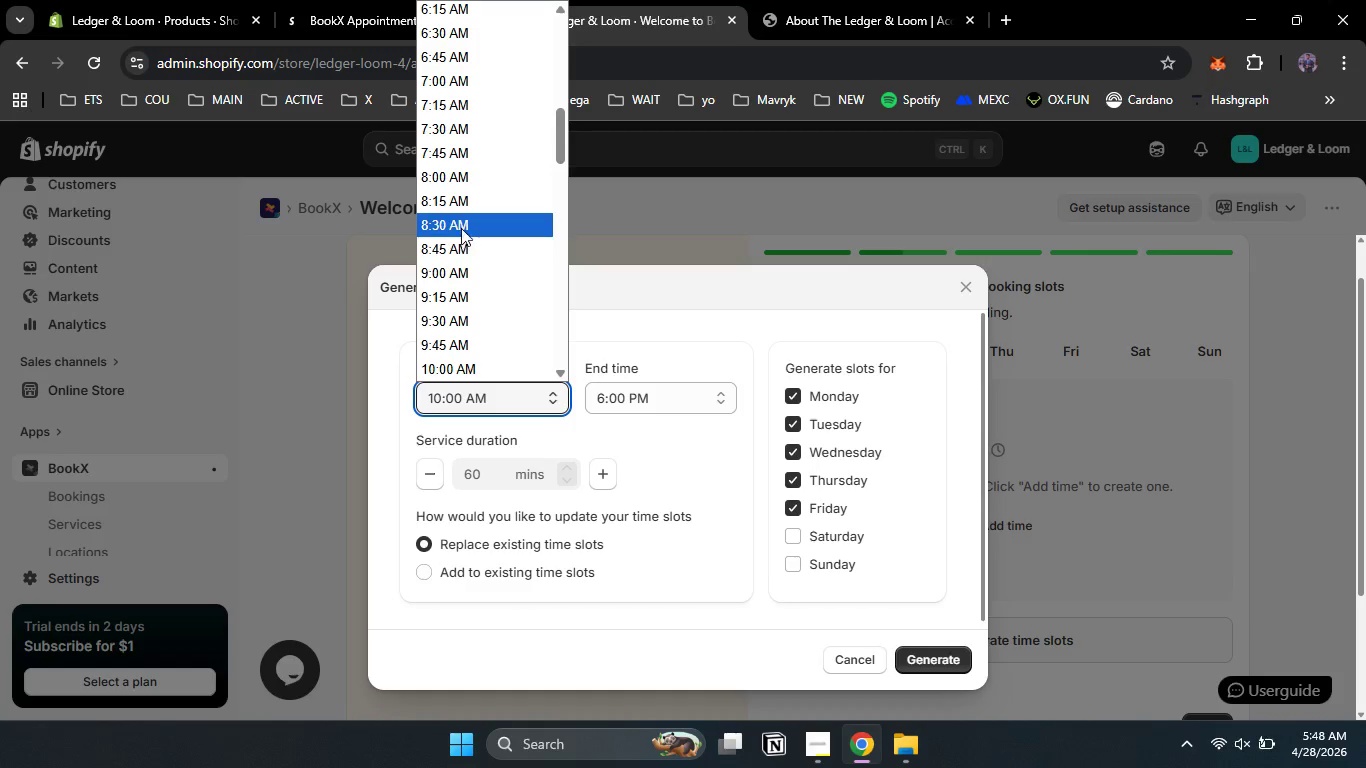 
wait(6.17)
 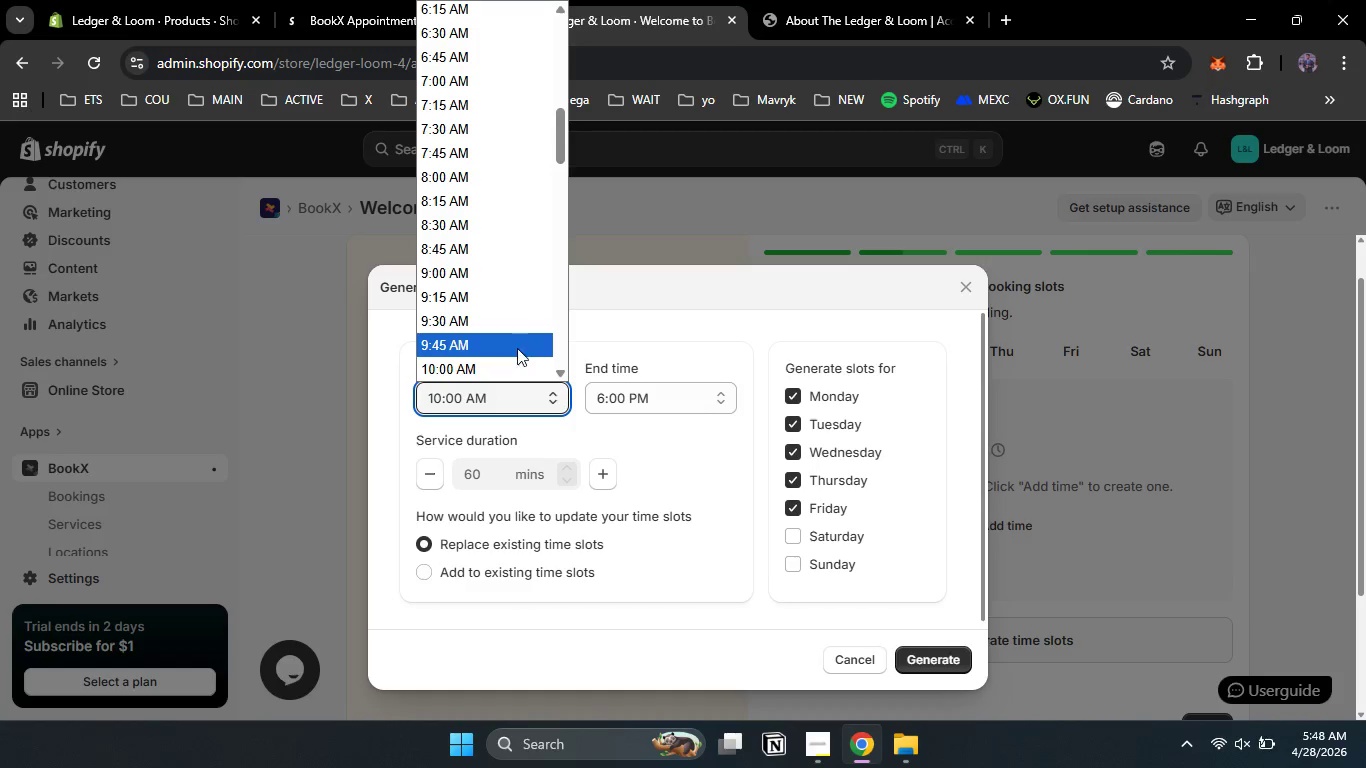 
left_click([484, 185])
 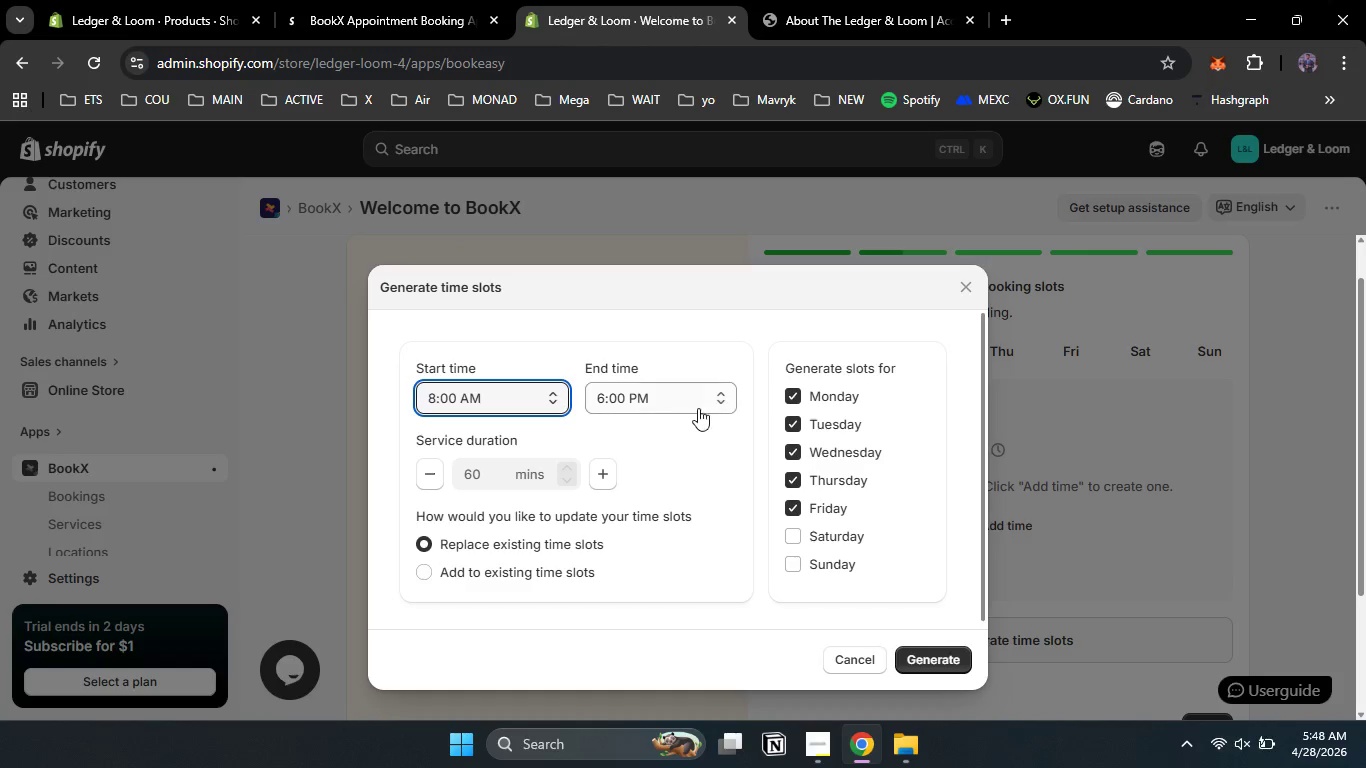 
left_click([701, 393])
 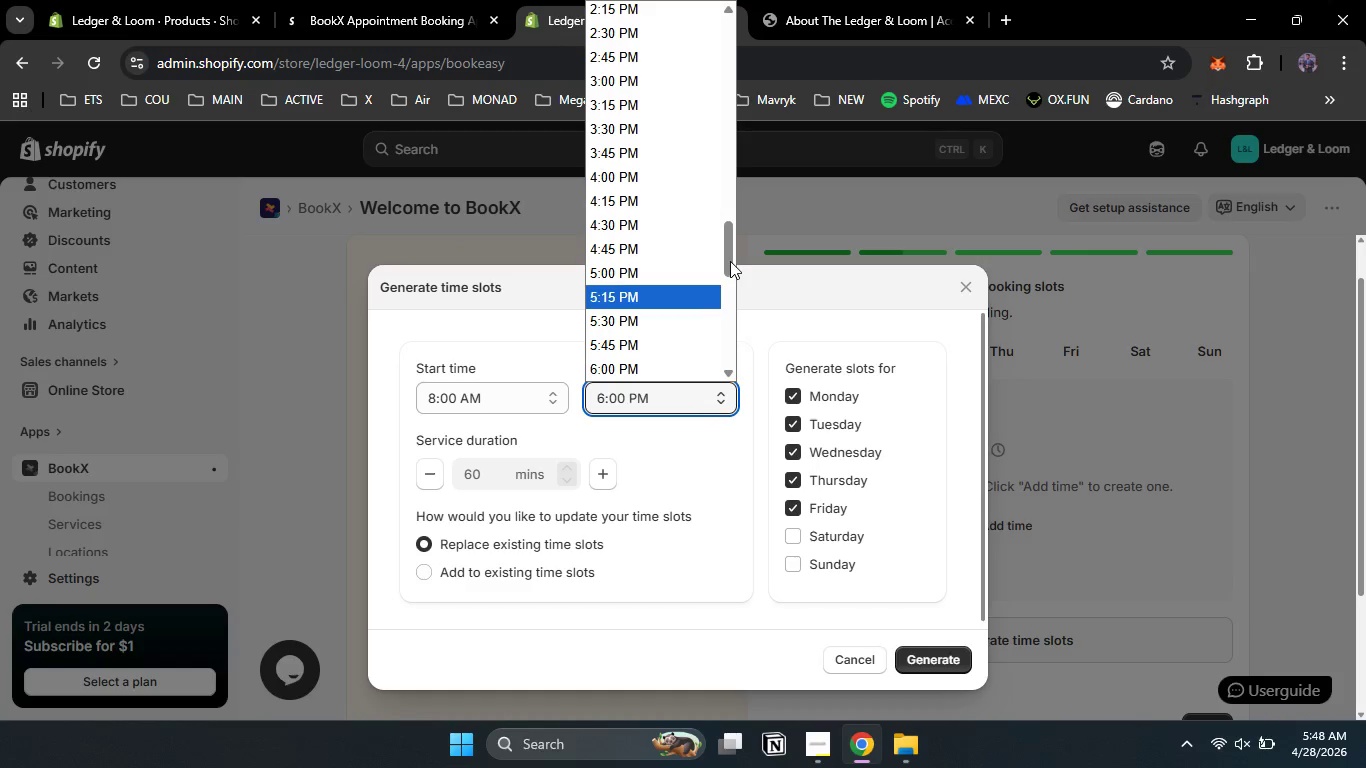 
left_click([730, 259])
 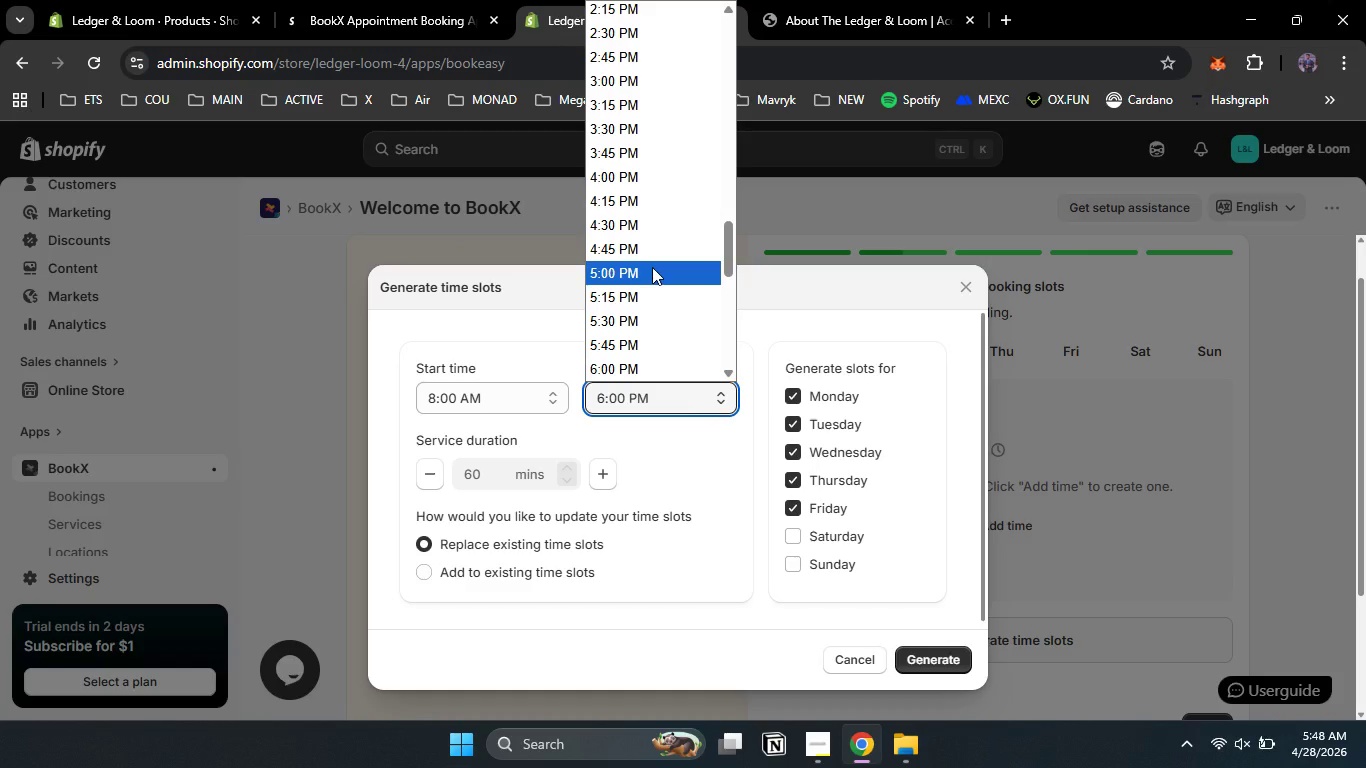 
left_click([652, 267])
 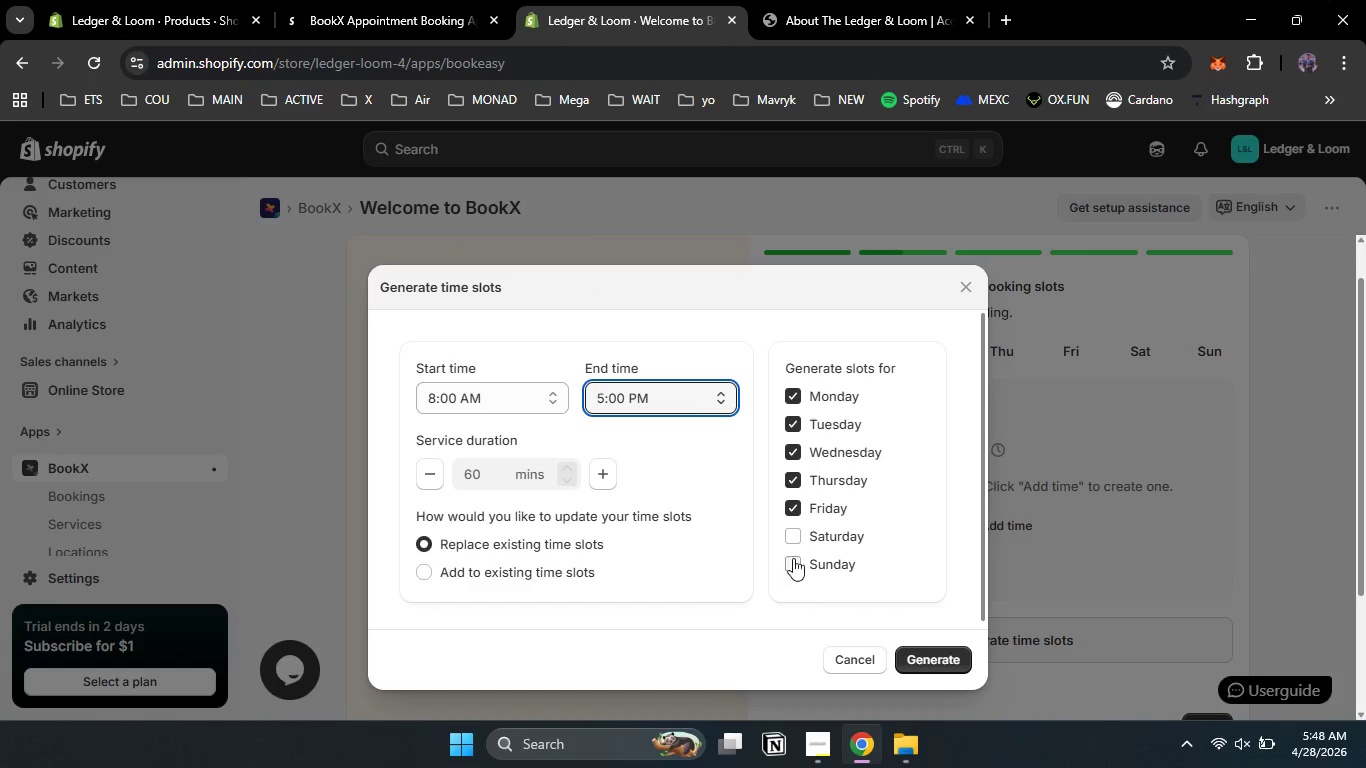 
left_click([798, 532])
 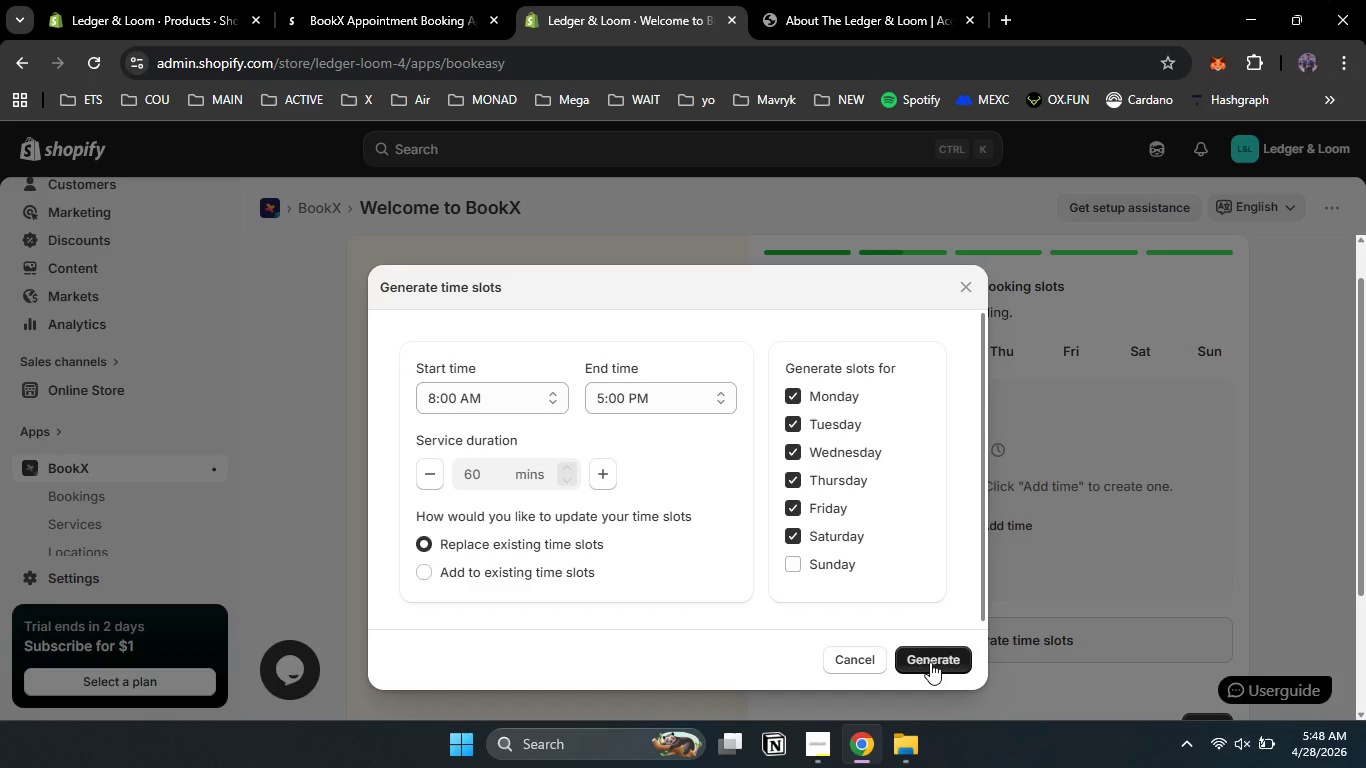 
left_click([930, 662])
 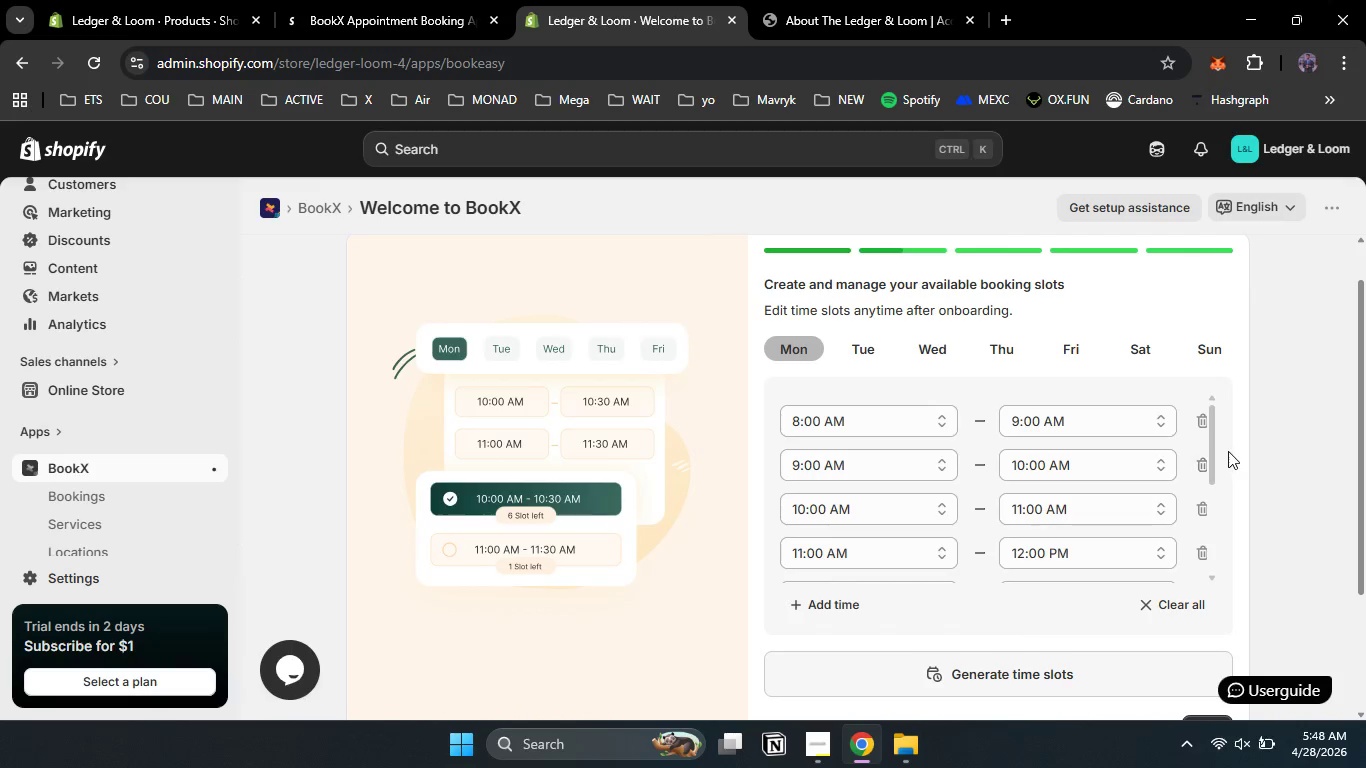 
left_click_drag(start_coordinate=[1213, 445], to_coordinate=[1218, 496])
 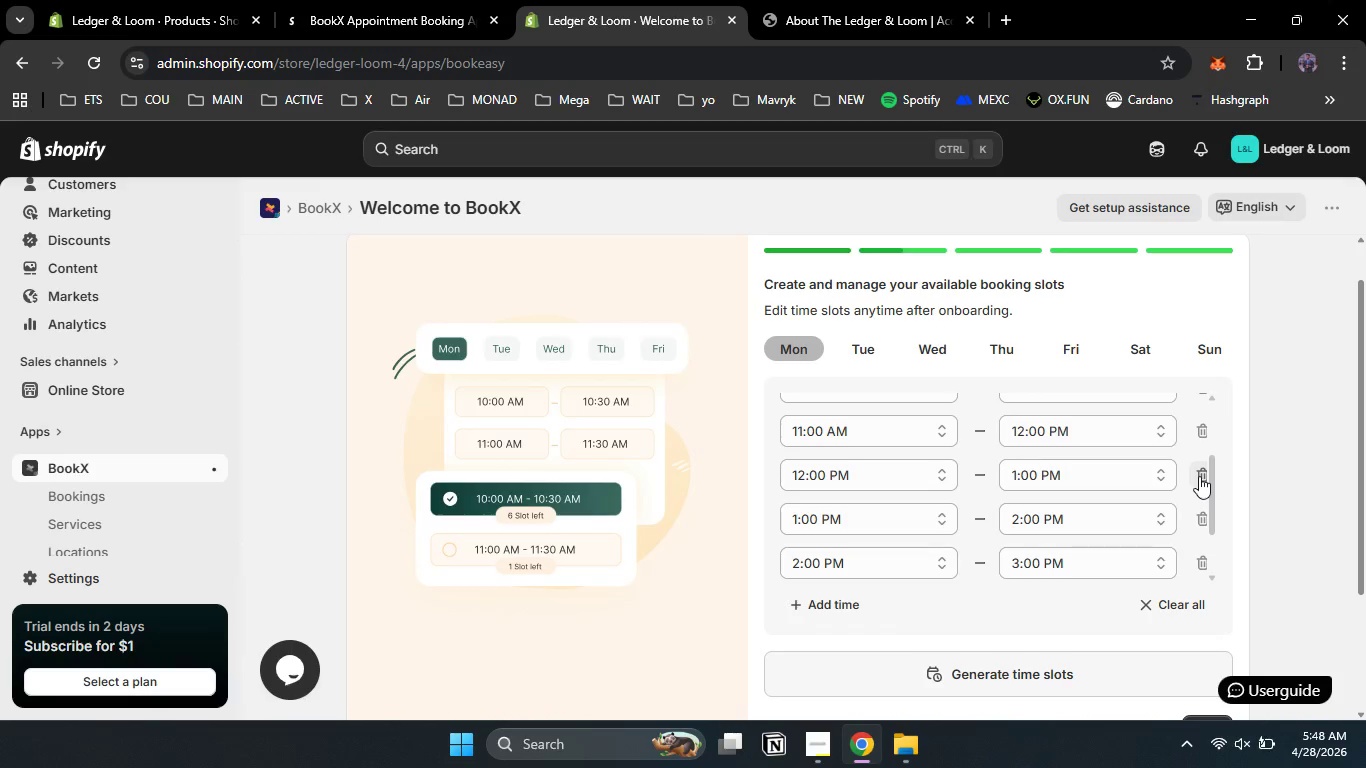 
left_click([1199, 476])
 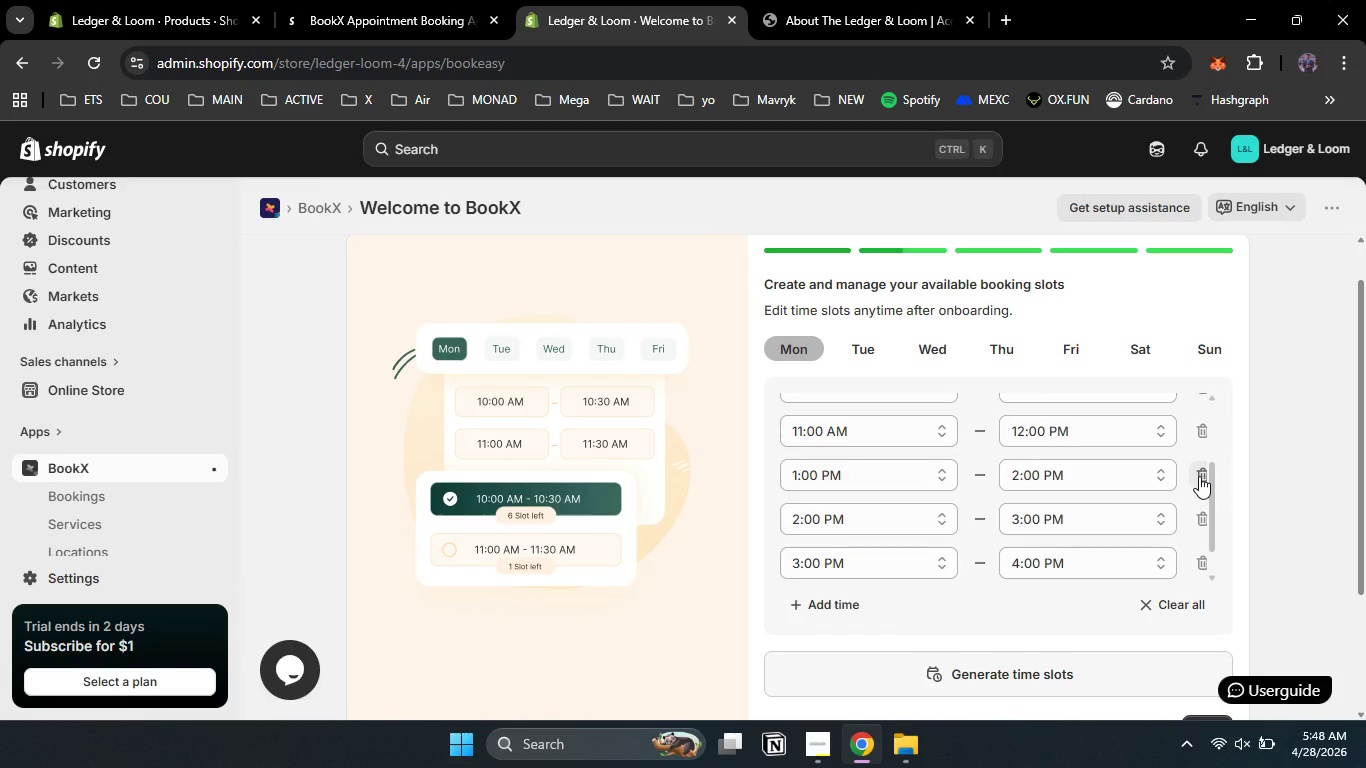 
left_click([1199, 476])
 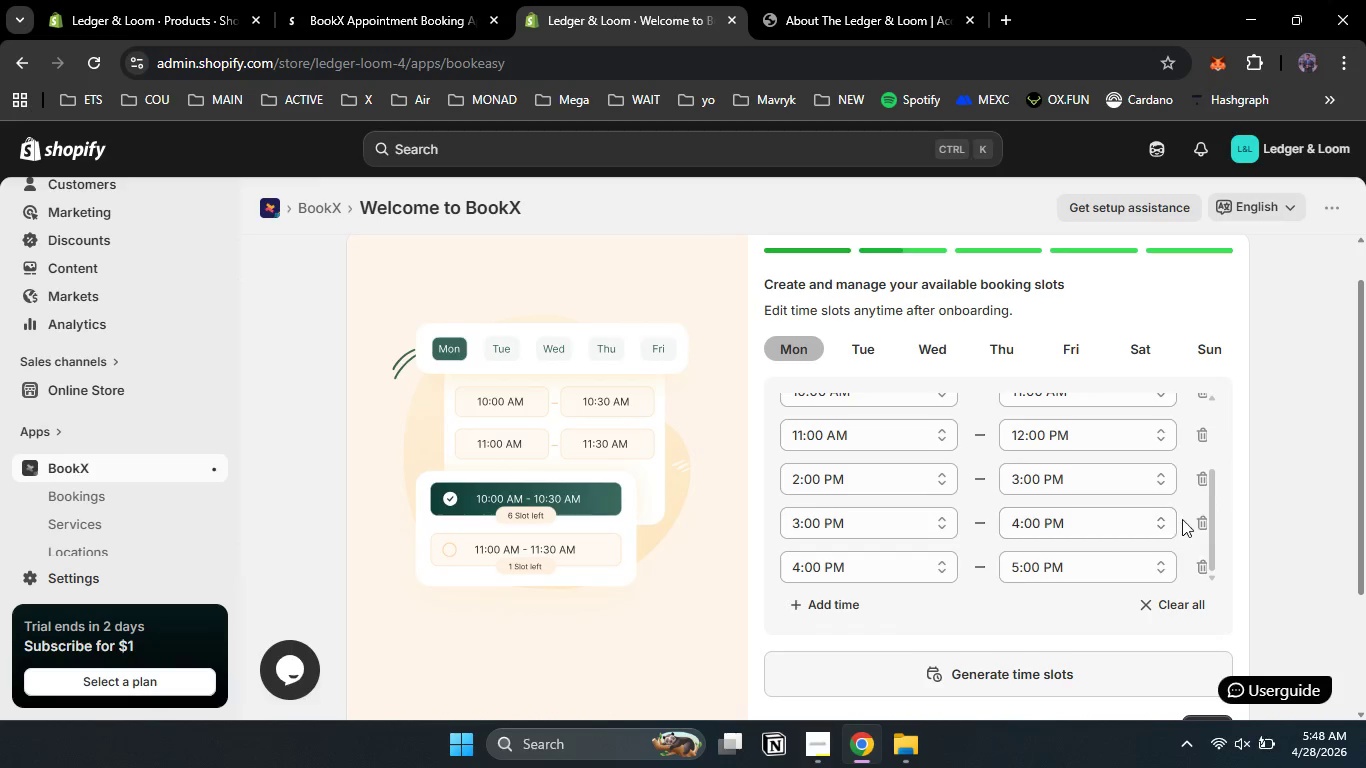 
left_click_drag(start_coordinate=[1211, 544], to_coordinate=[1208, 405])
 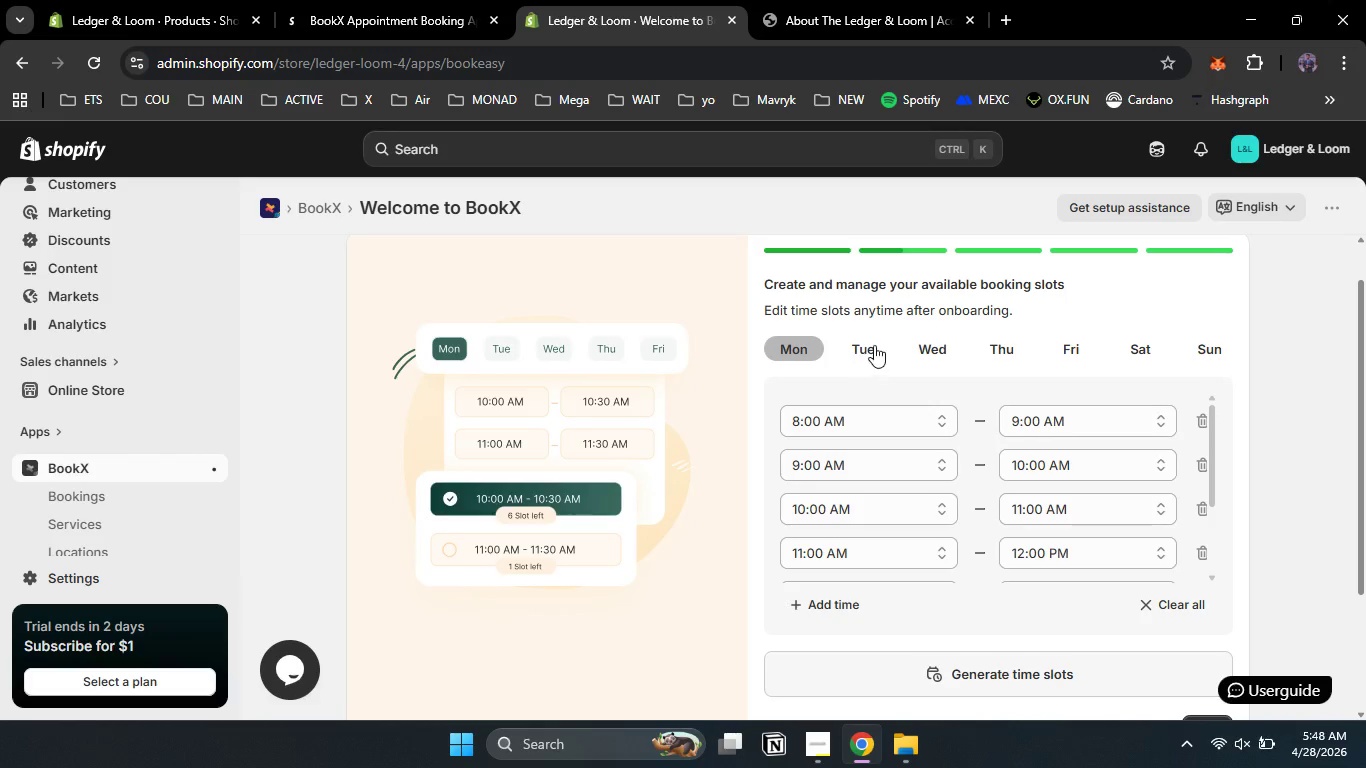 
left_click([874, 345])
 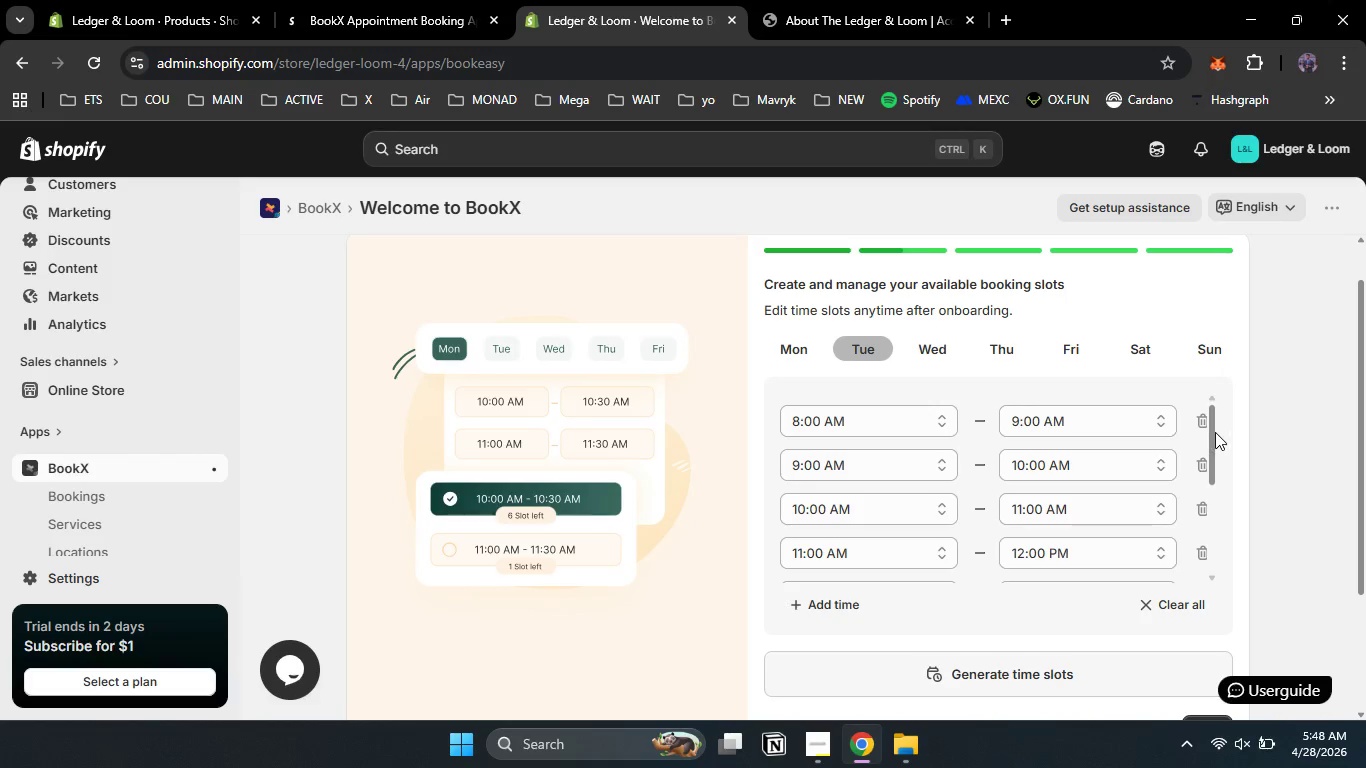 
left_click_drag(start_coordinate=[1212, 432], to_coordinate=[1219, 489])
 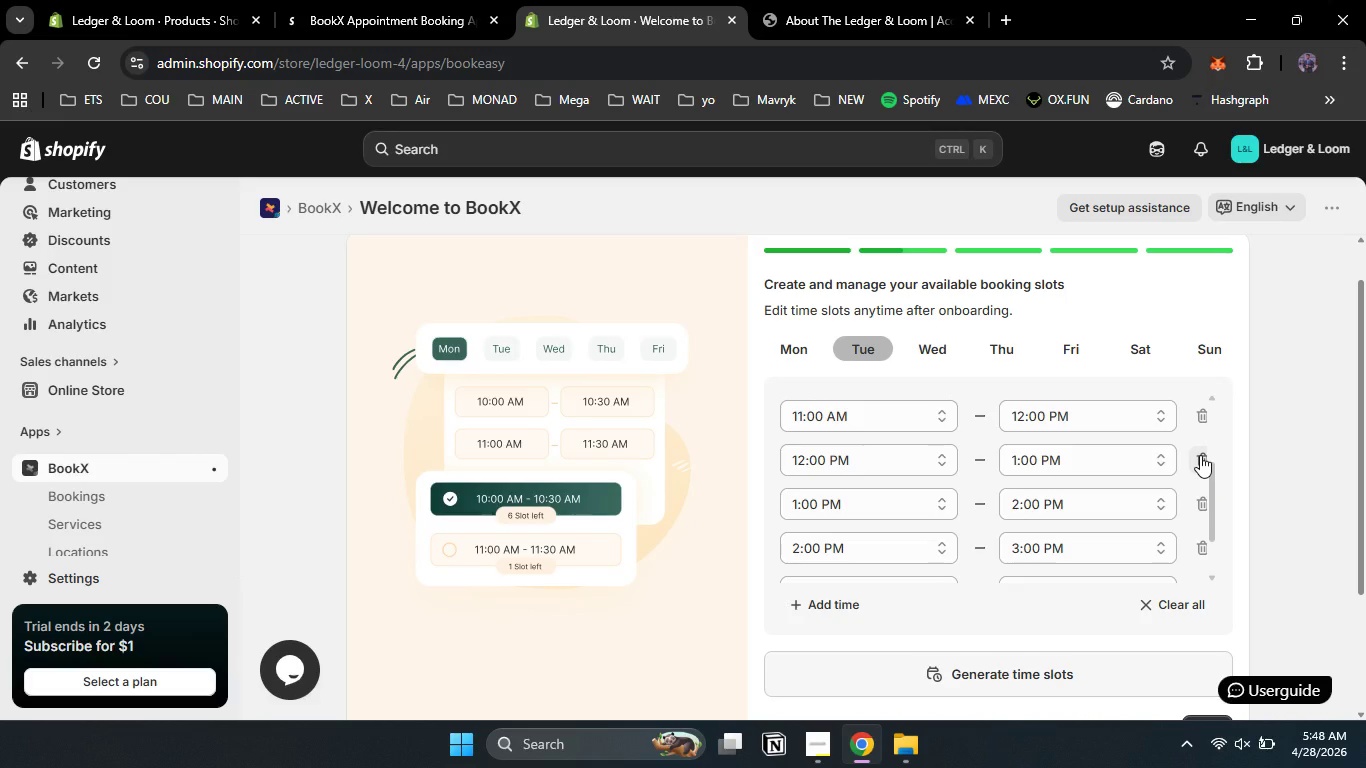 
left_click([1200, 455])
 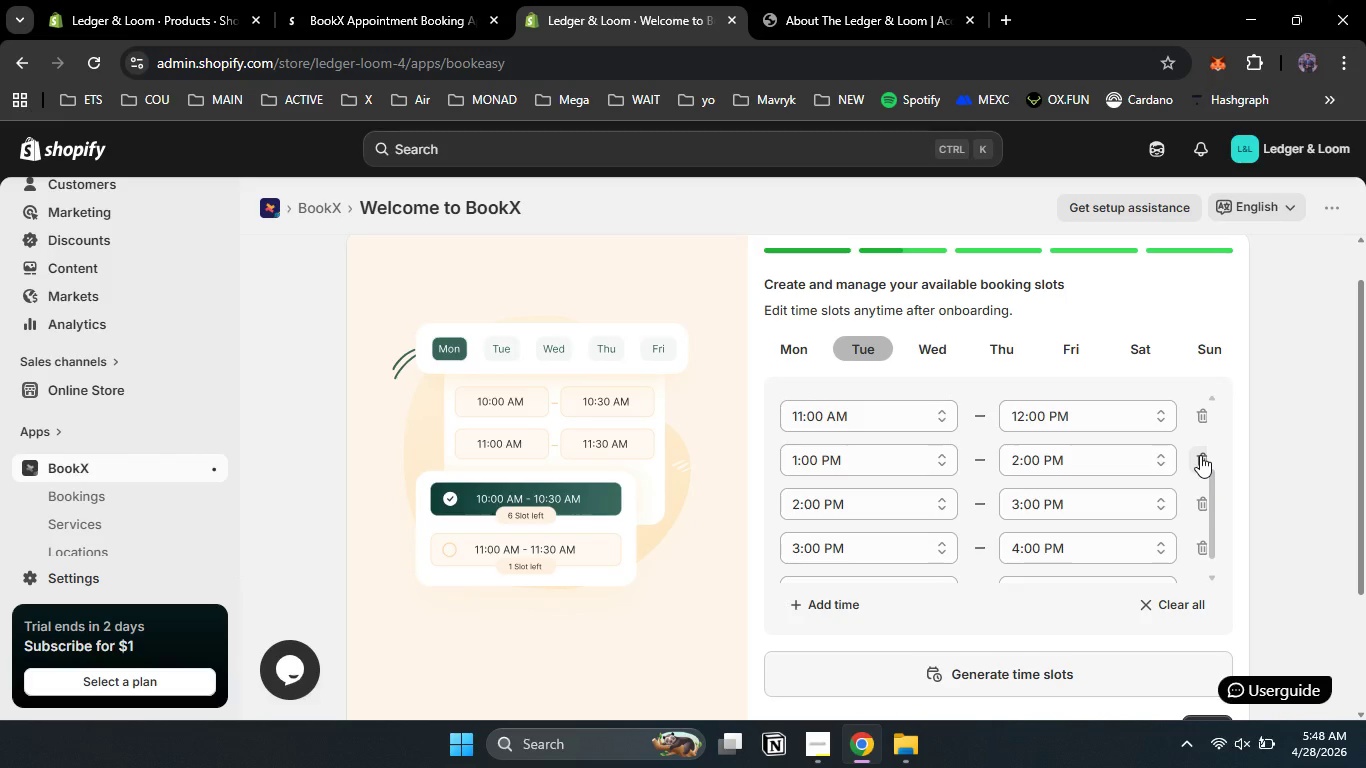 
left_click([1200, 455])
 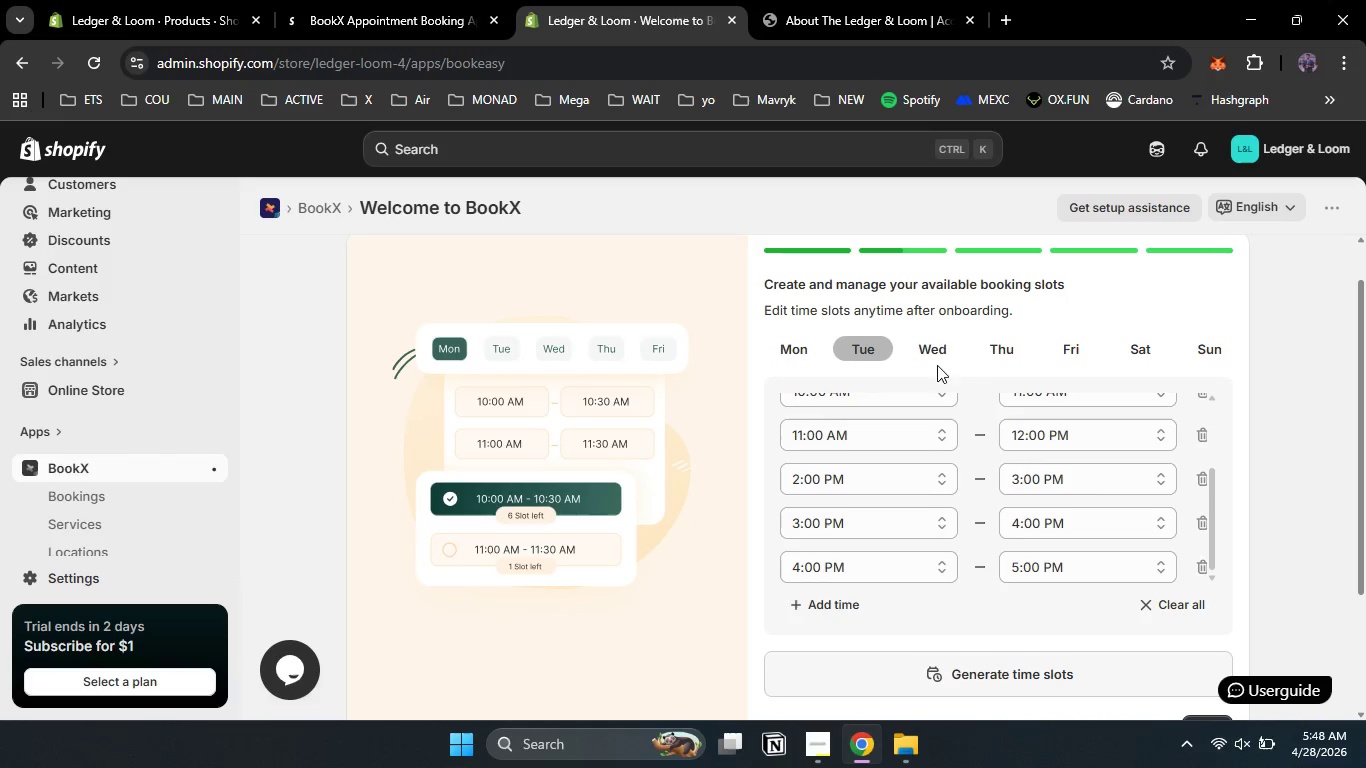 
left_click([937, 355])
 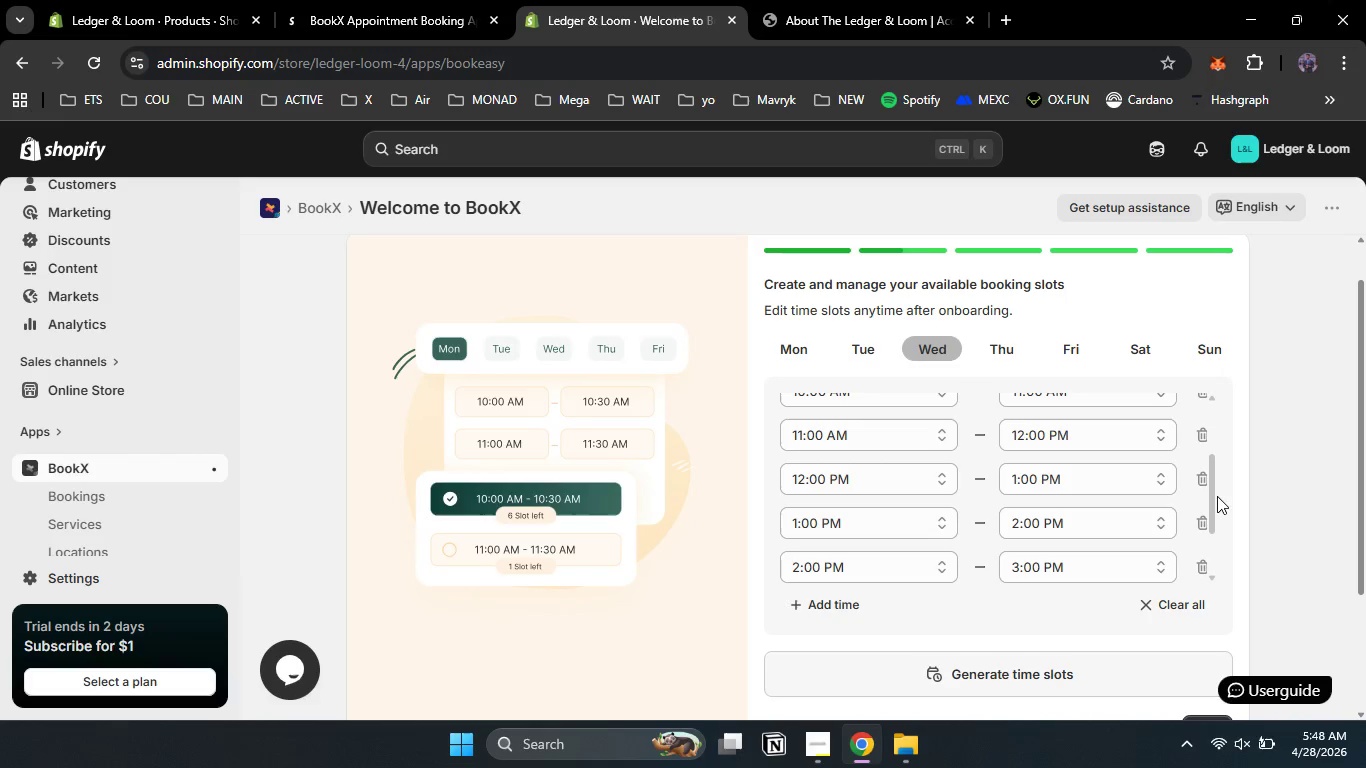 
left_click_drag(start_coordinate=[1214, 496], to_coordinate=[1221, 490])
 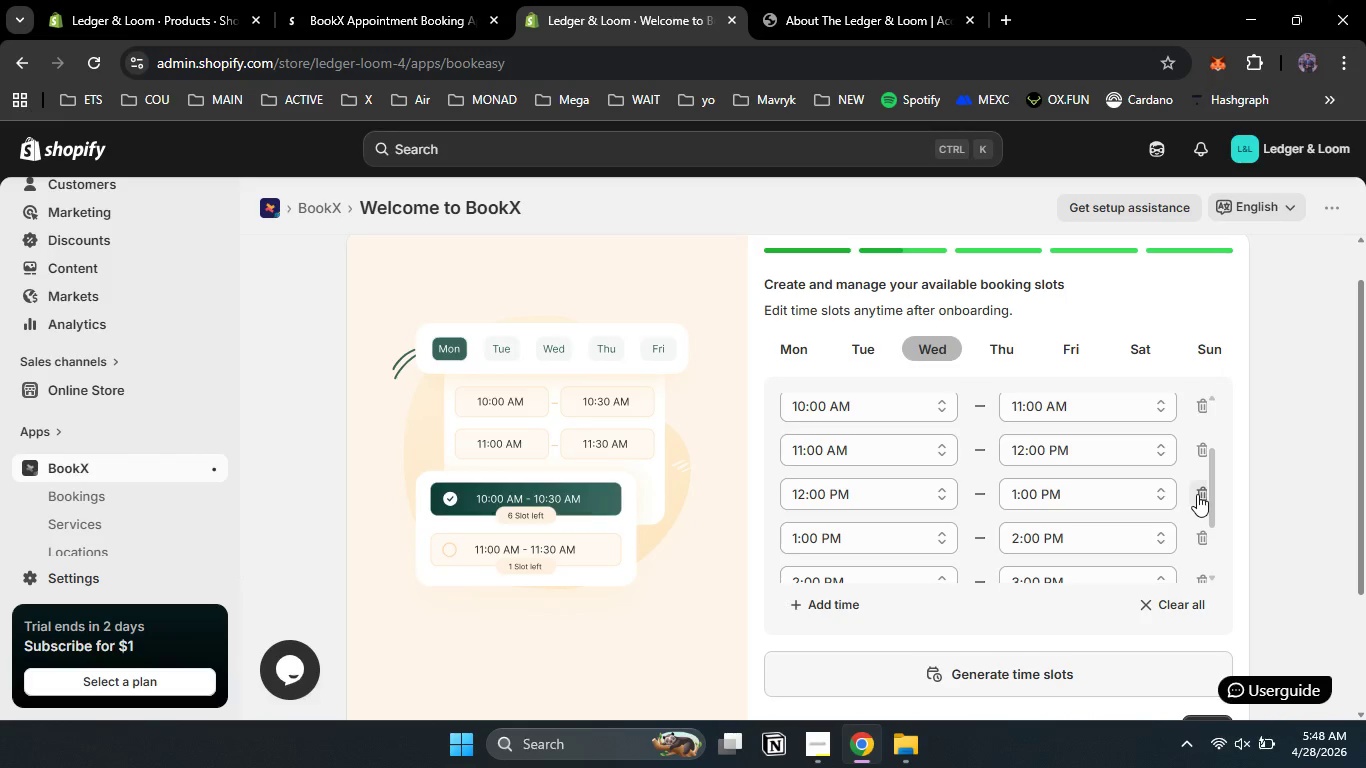 
left_click([1201, 497])
 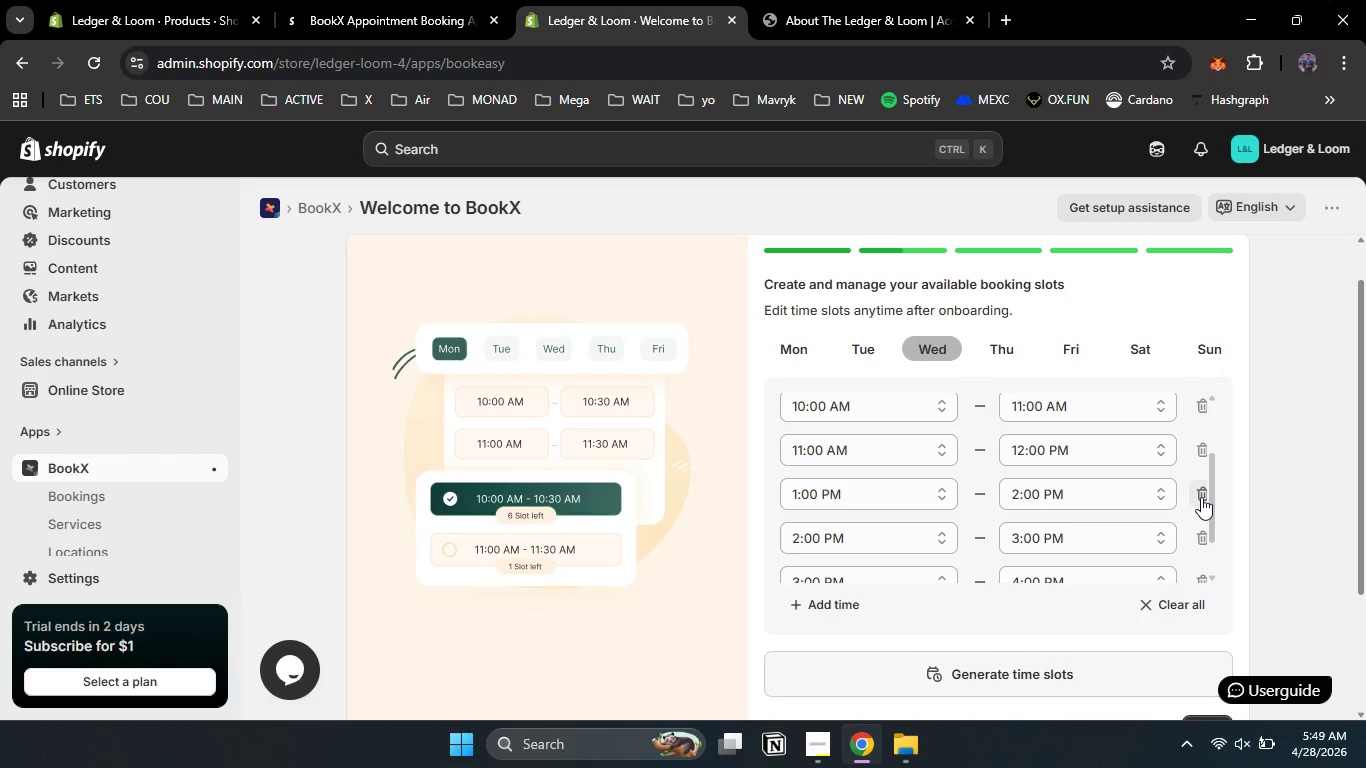 
left_click([1201, 497])
 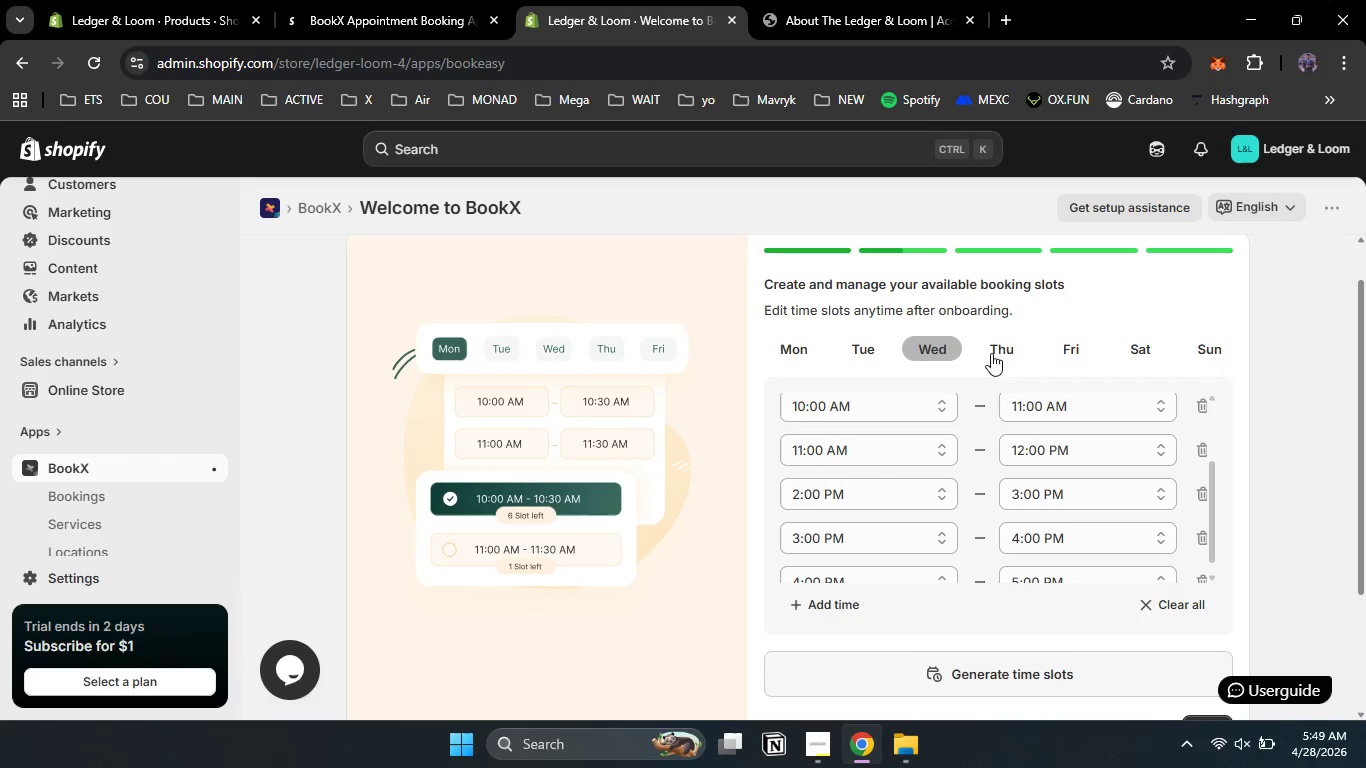 
left_click([992, 343])
 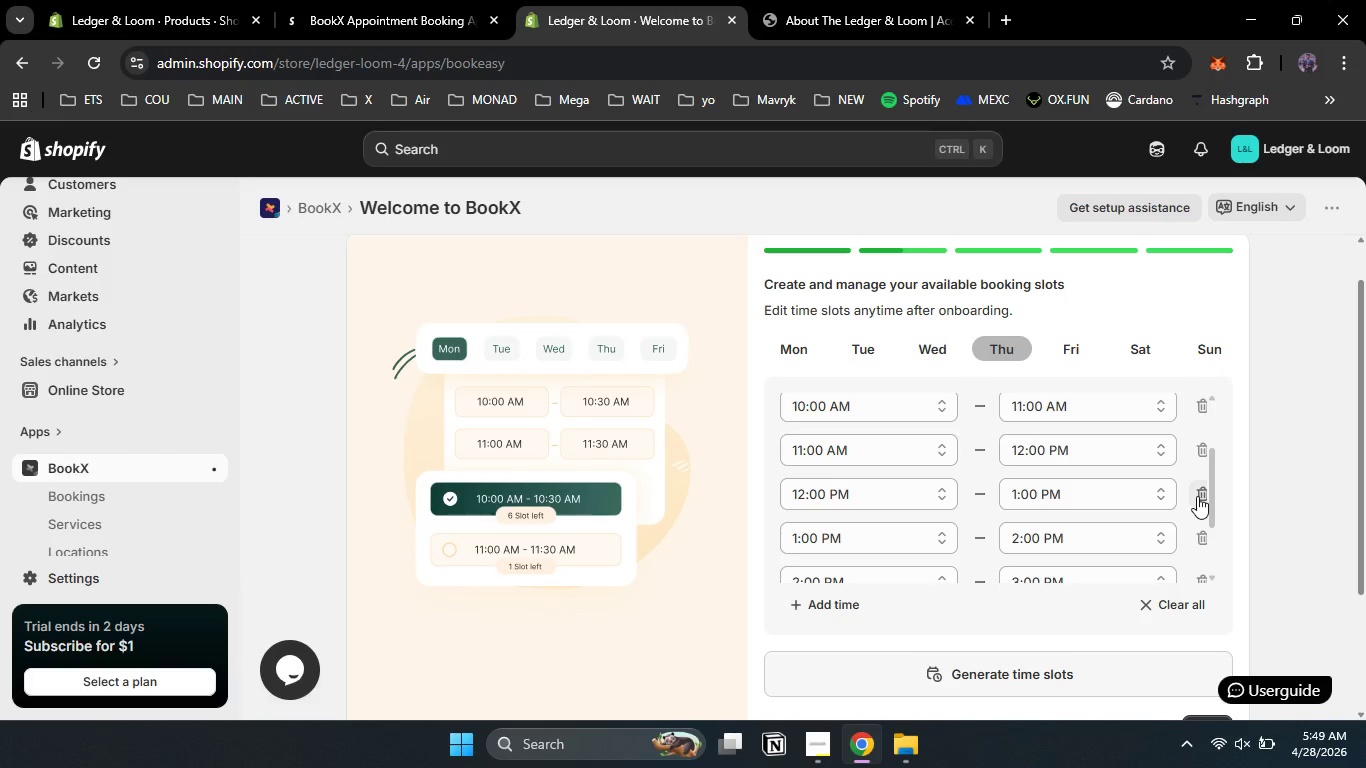 
left_click([1197, 496])
 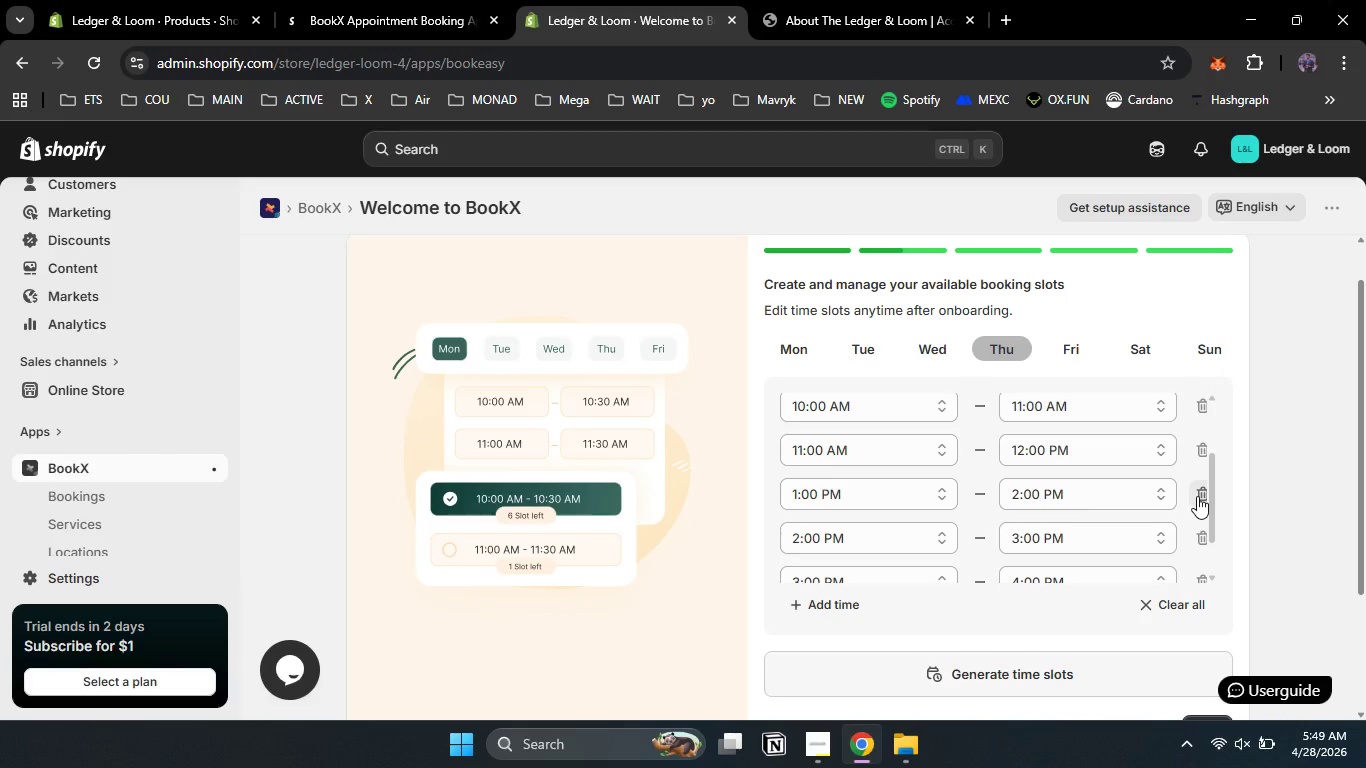 
left_click([1197, 496])
 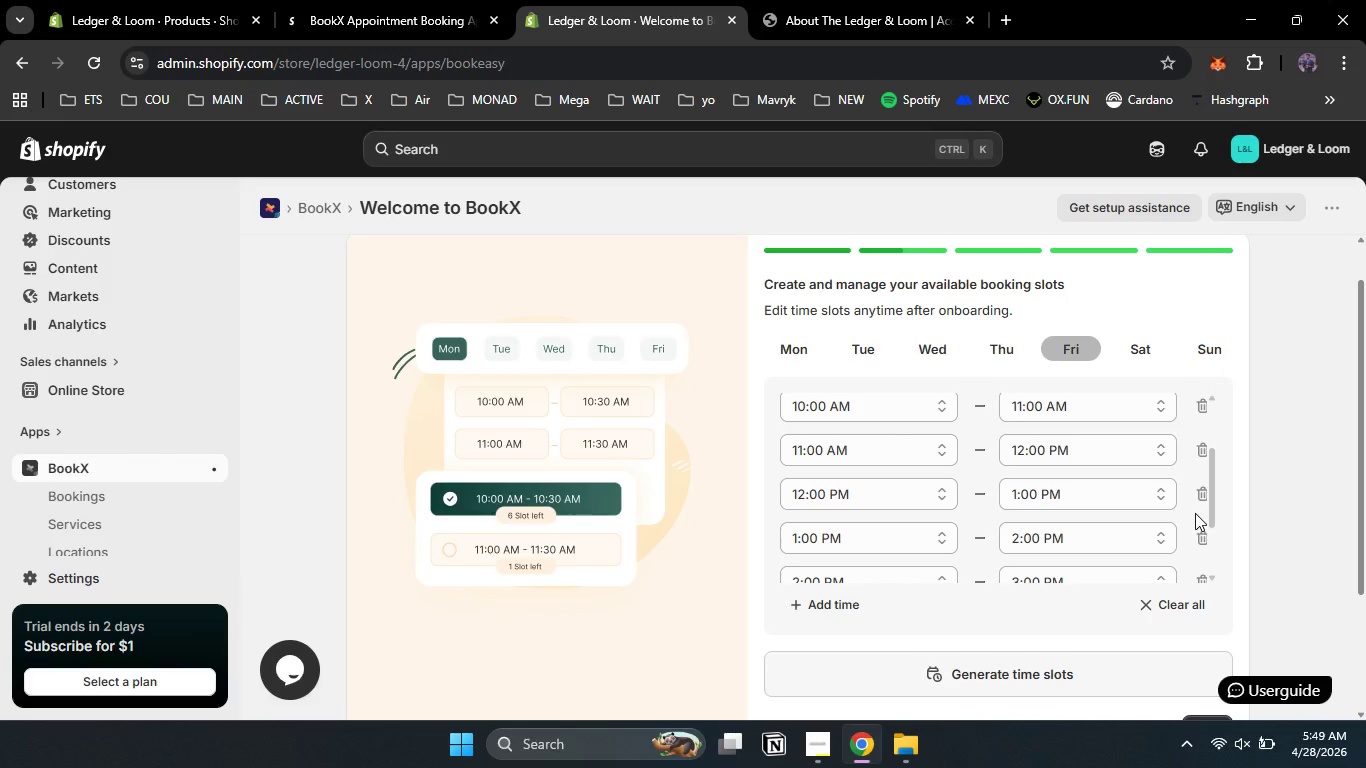 
left_click([1204, 490])
 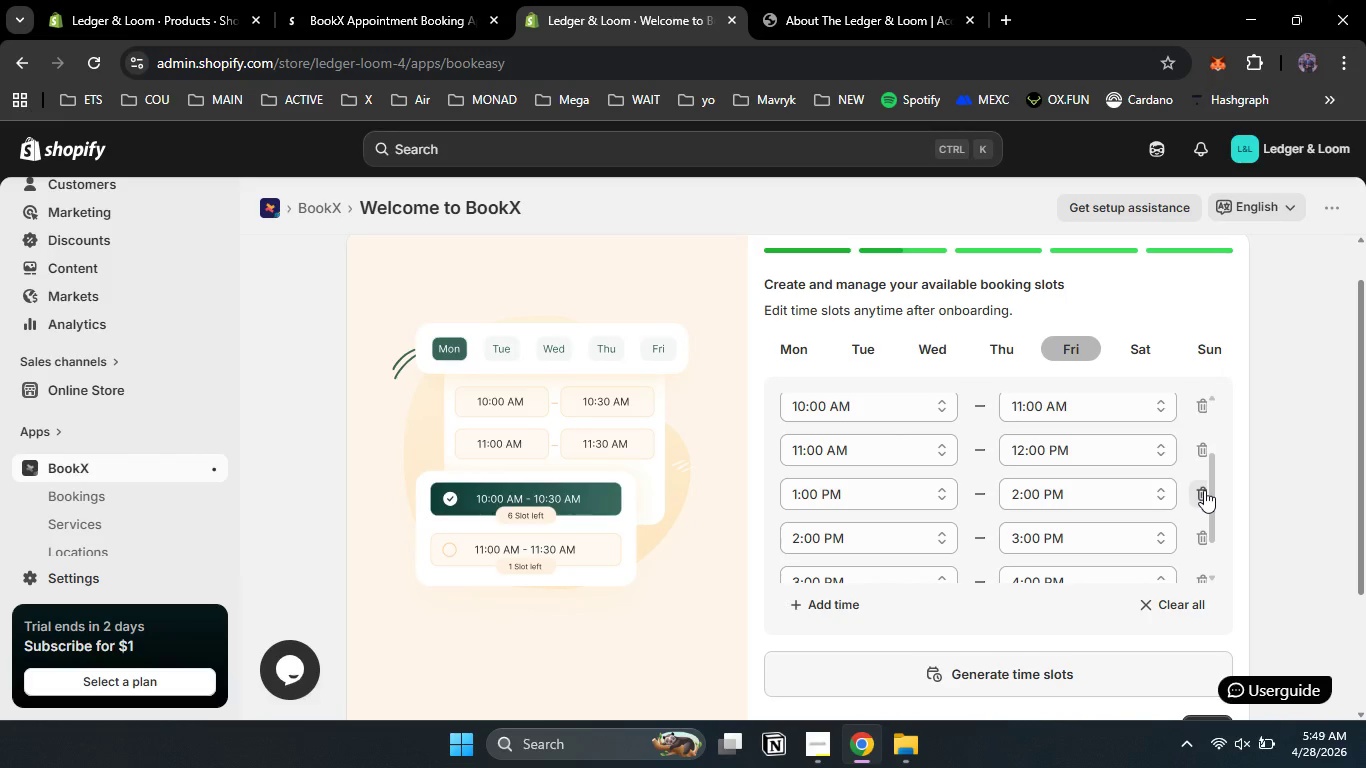 
left_click([1204, 490])
 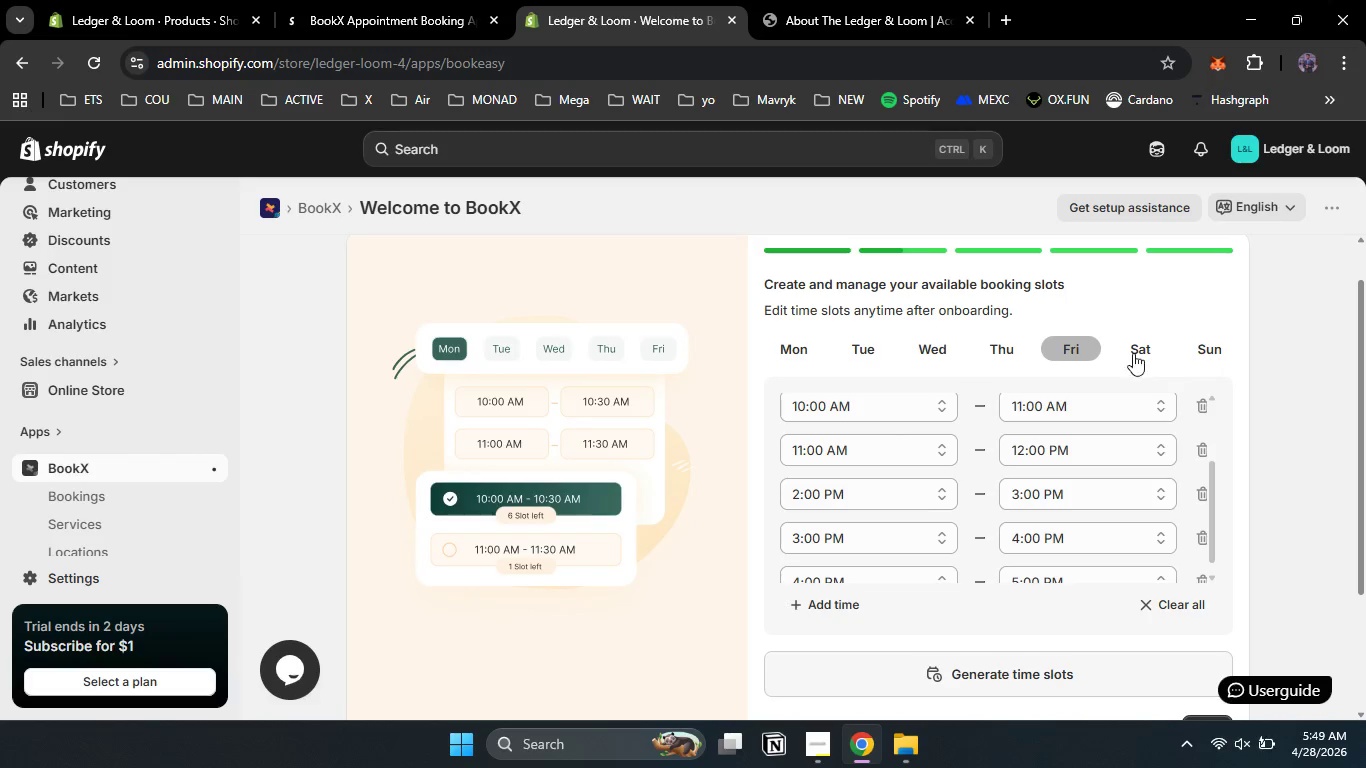 
left_click([1134, 352])
 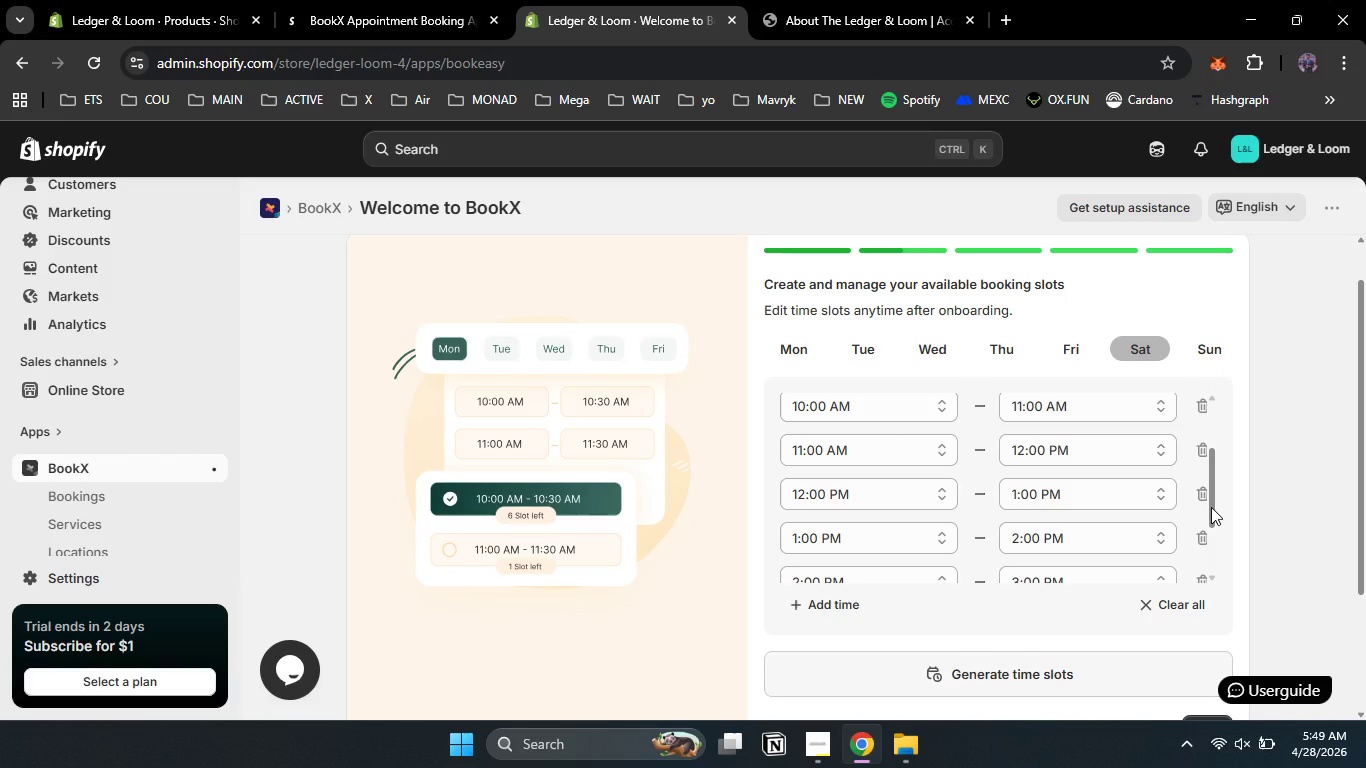 
left_click([1192, 495])
 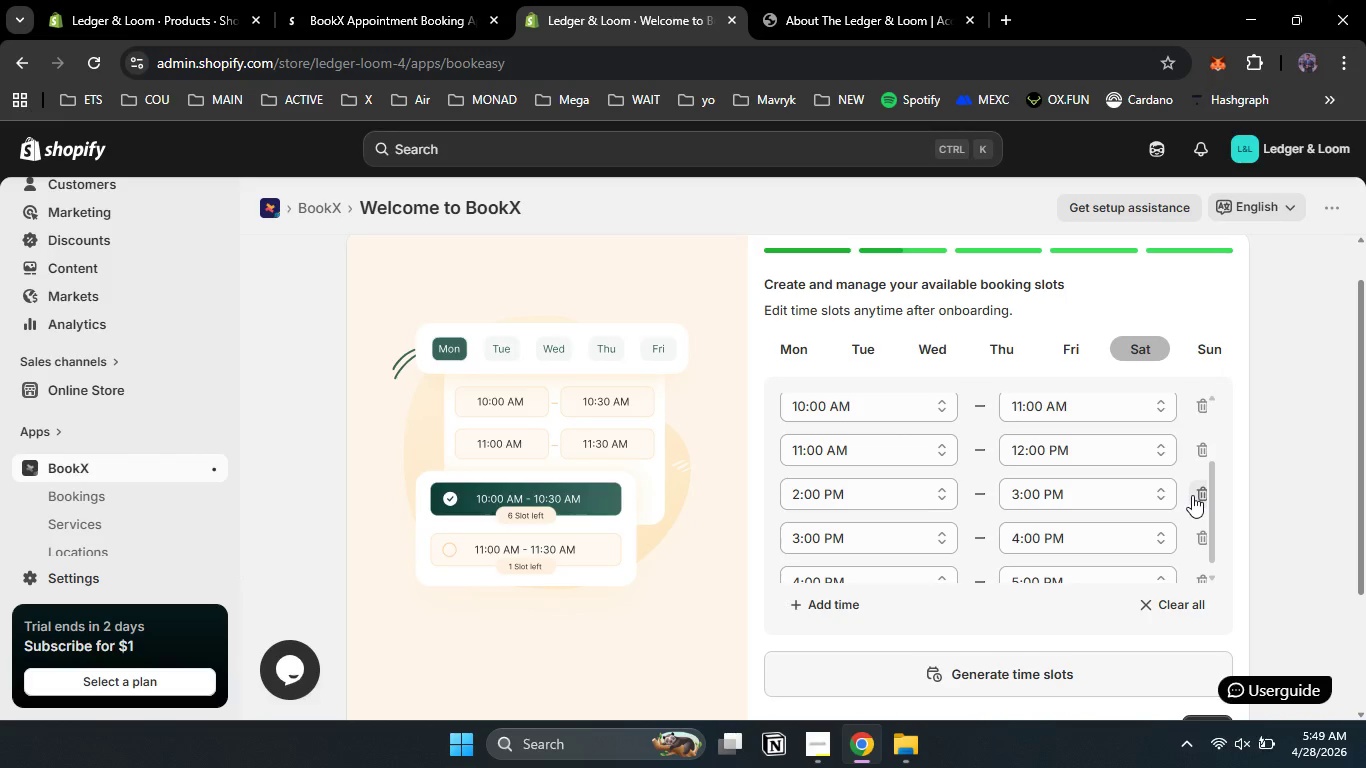 
double_click([1192, 495])
 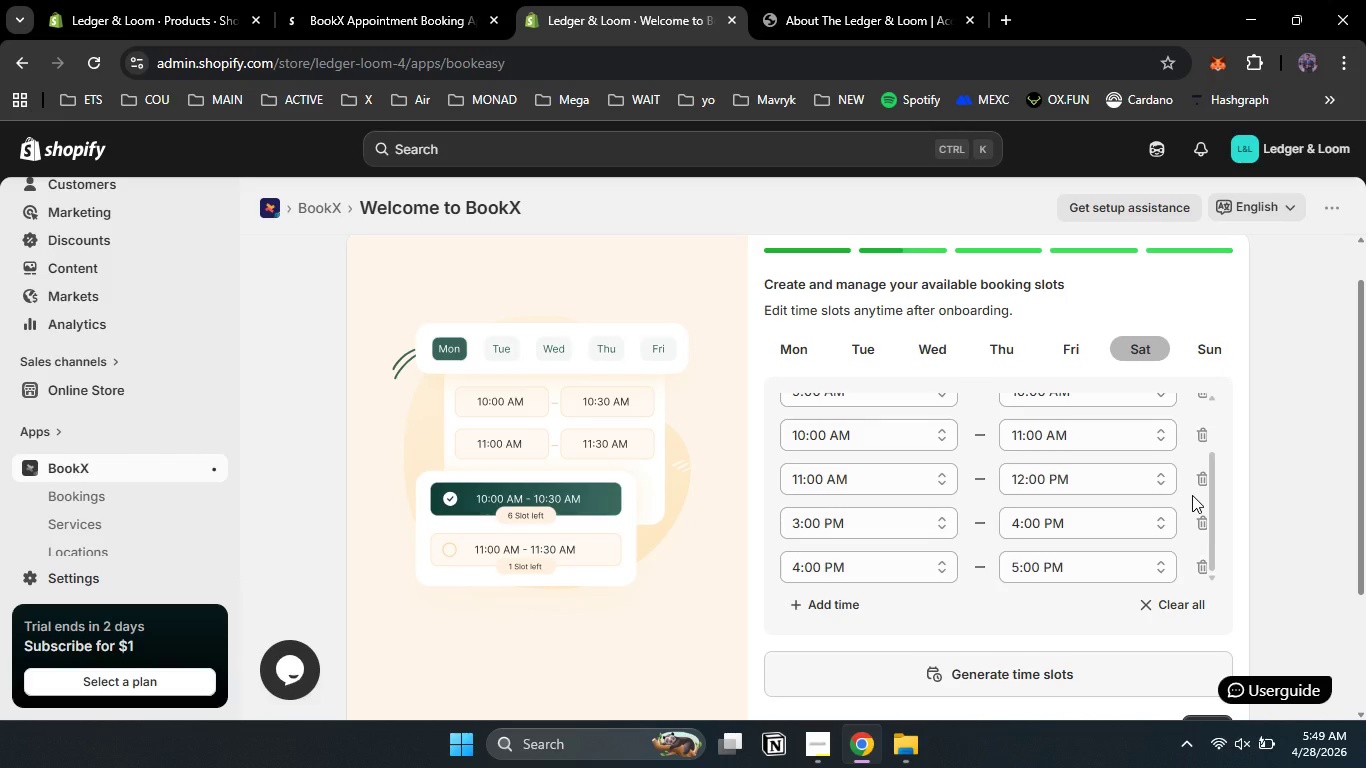 
triple_click([1192, 495])
 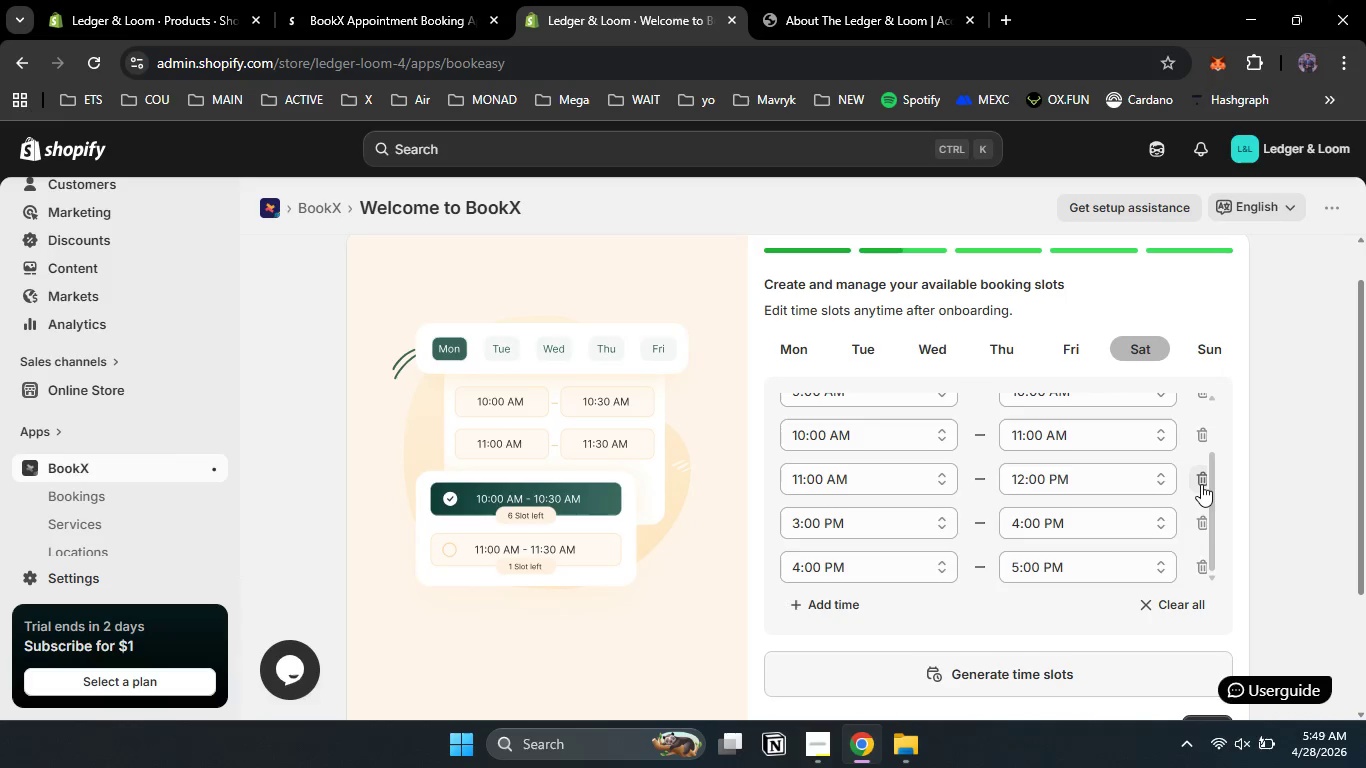 
left_click([1201, 484])
 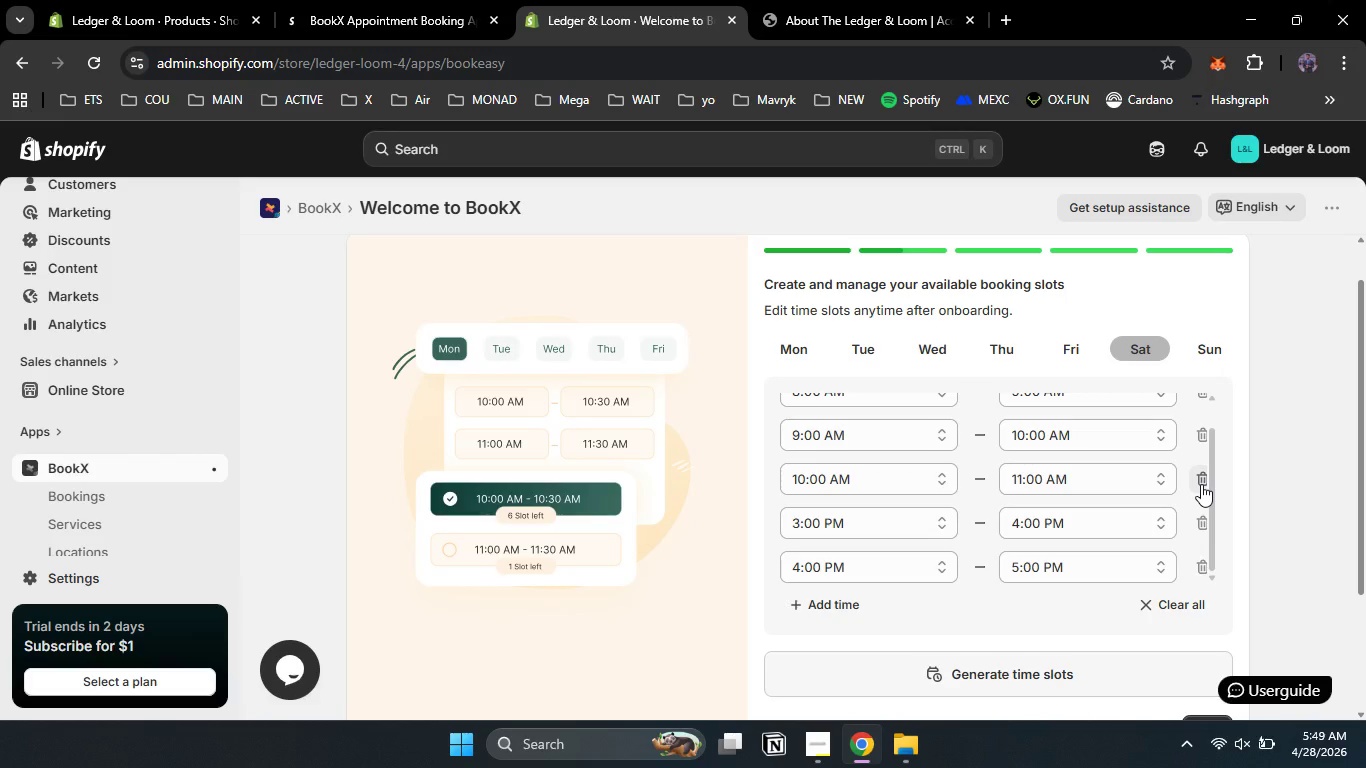 
left_click([1199, 572])
 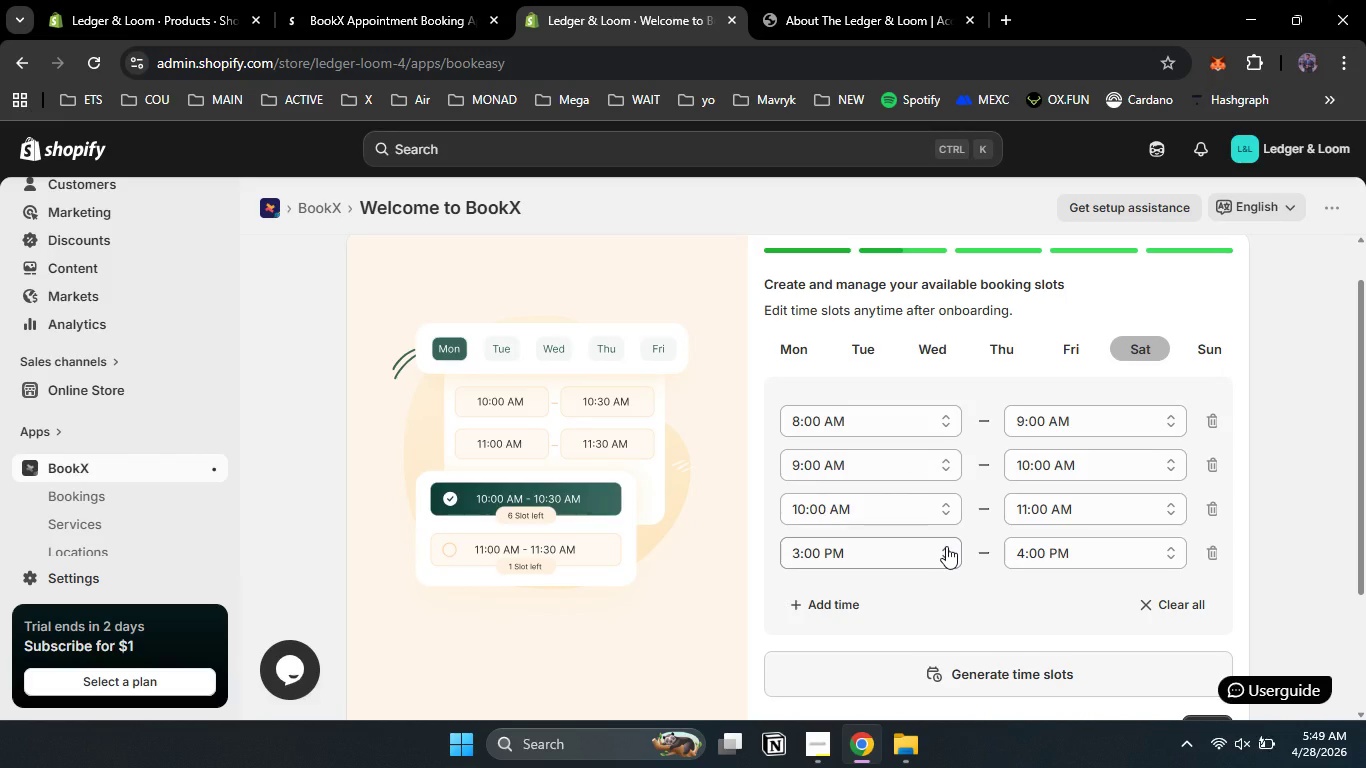 
left_click([946, 546])
 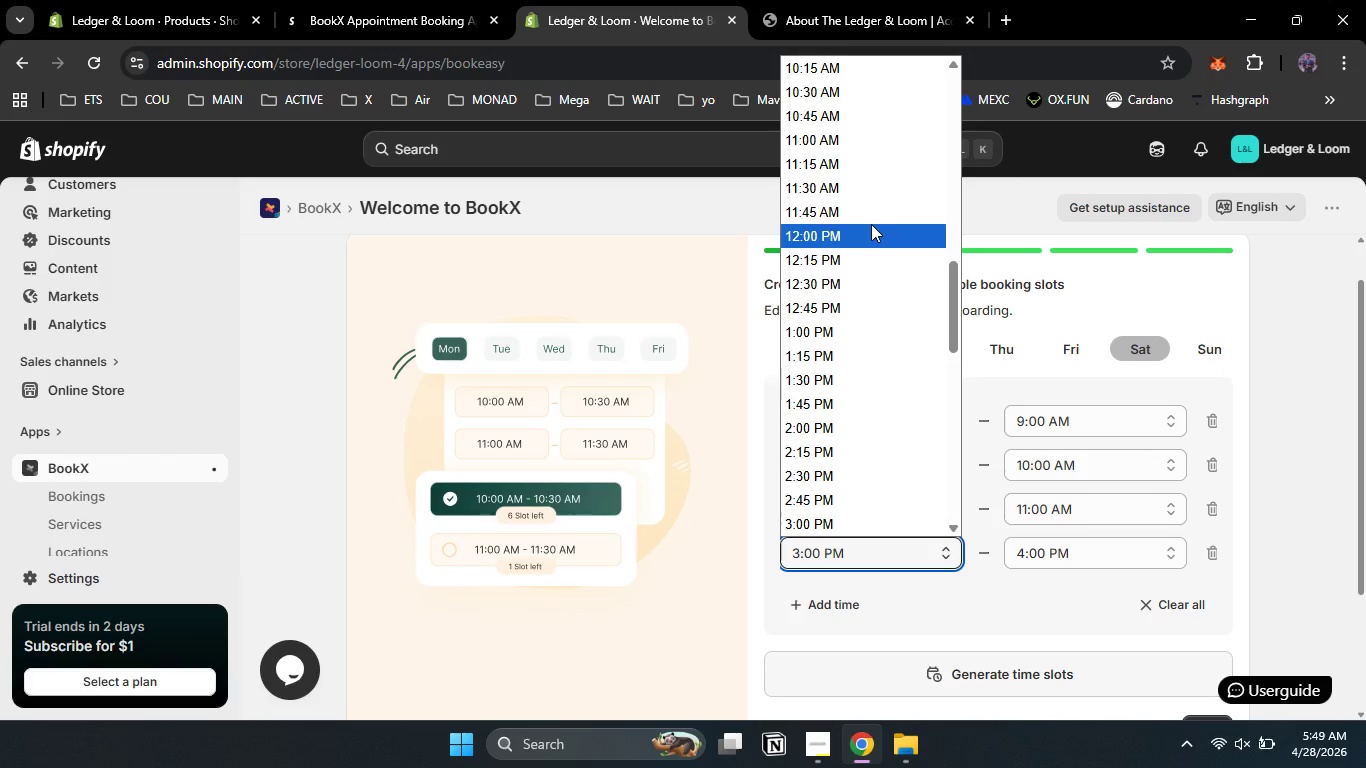 
wait(5.17)
 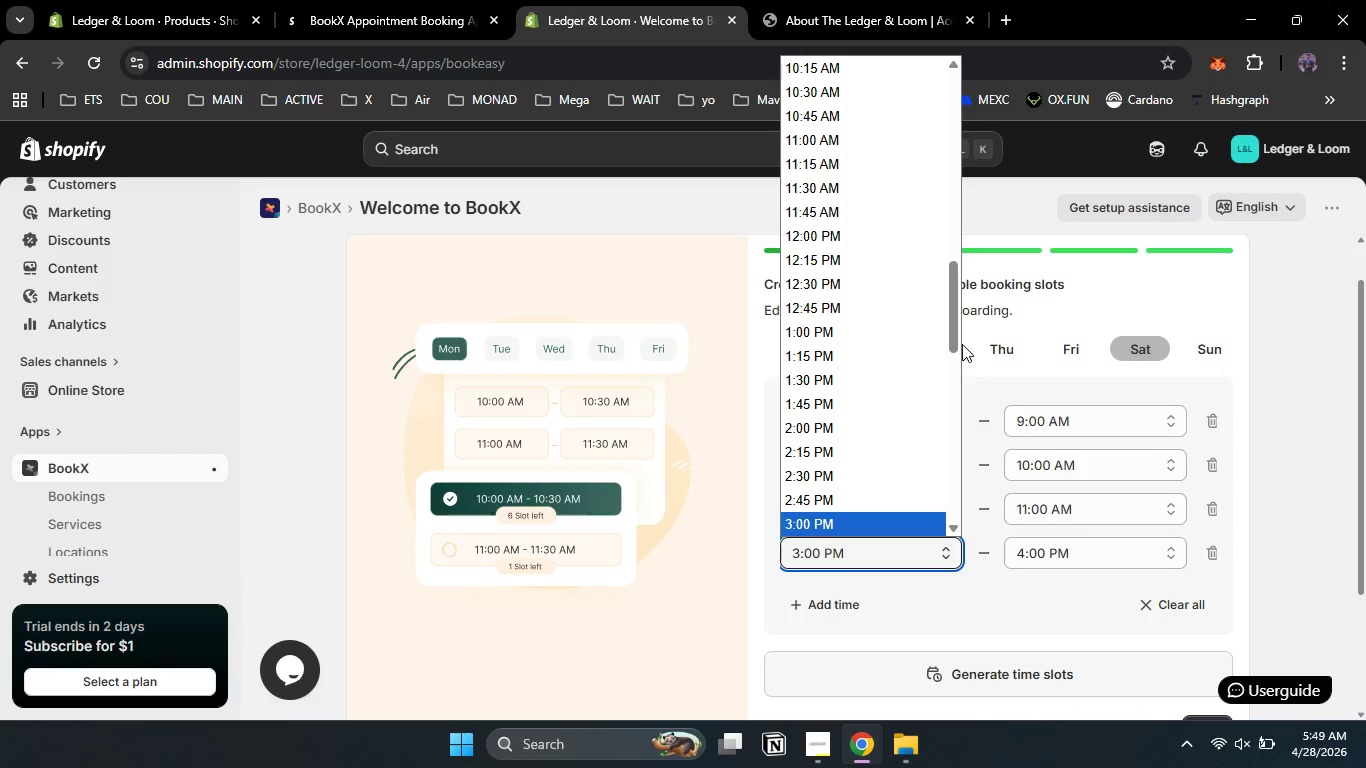 
left_click([822, 145])
 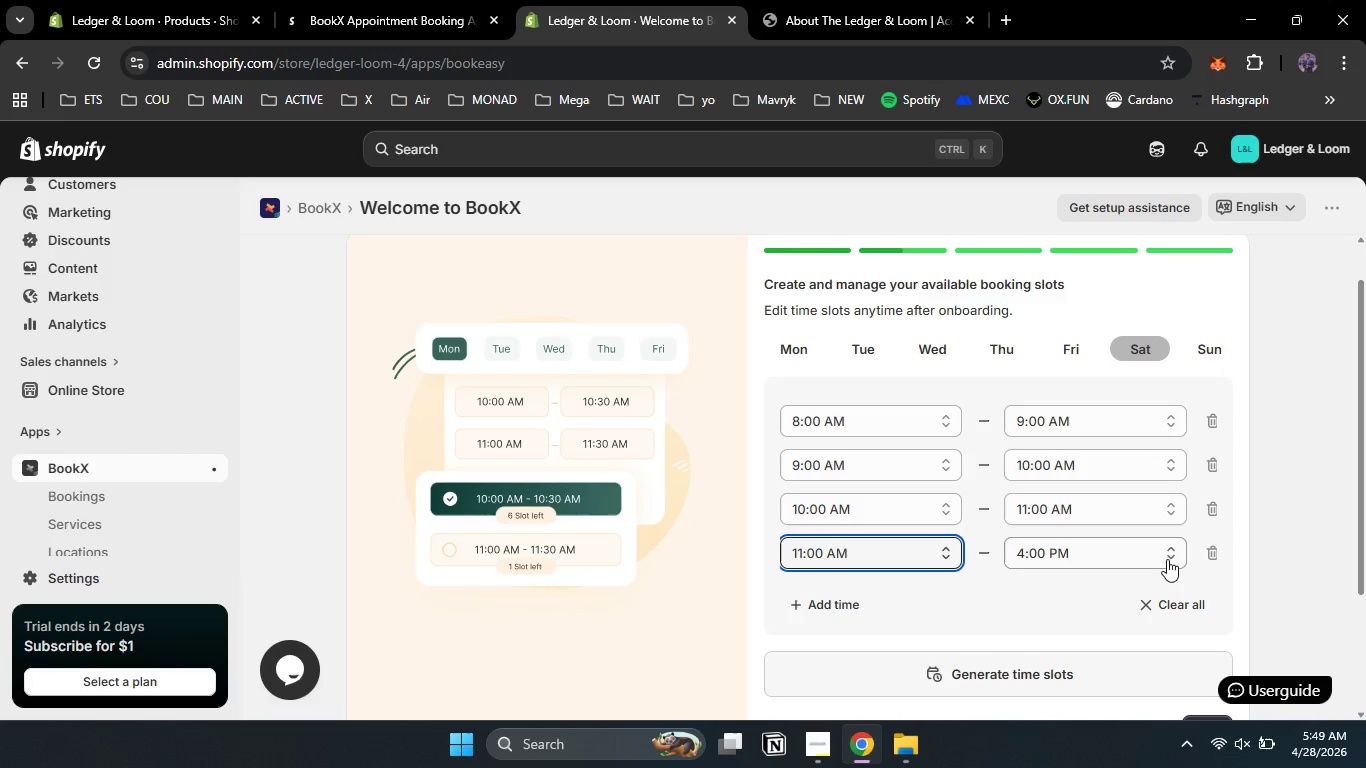 
left_click([1167, 543])
 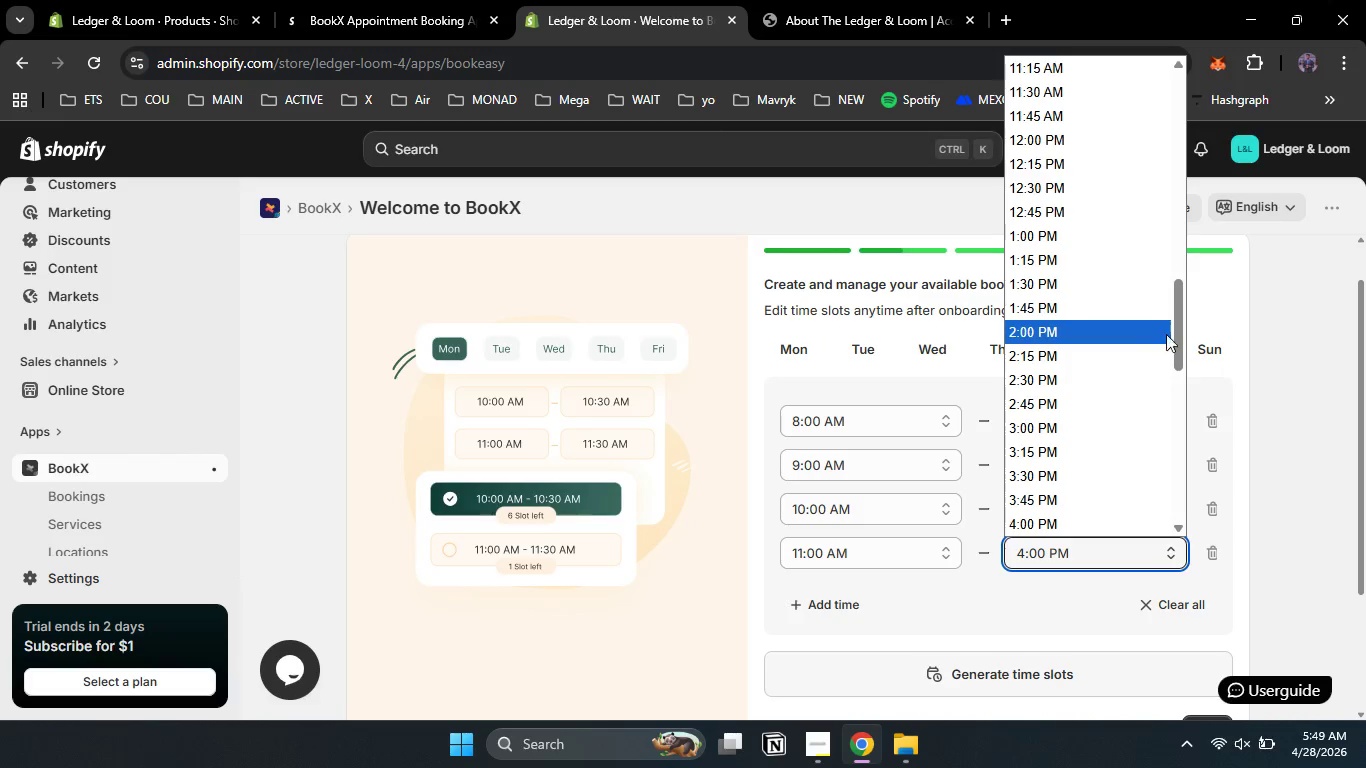 
wait(6.67)
 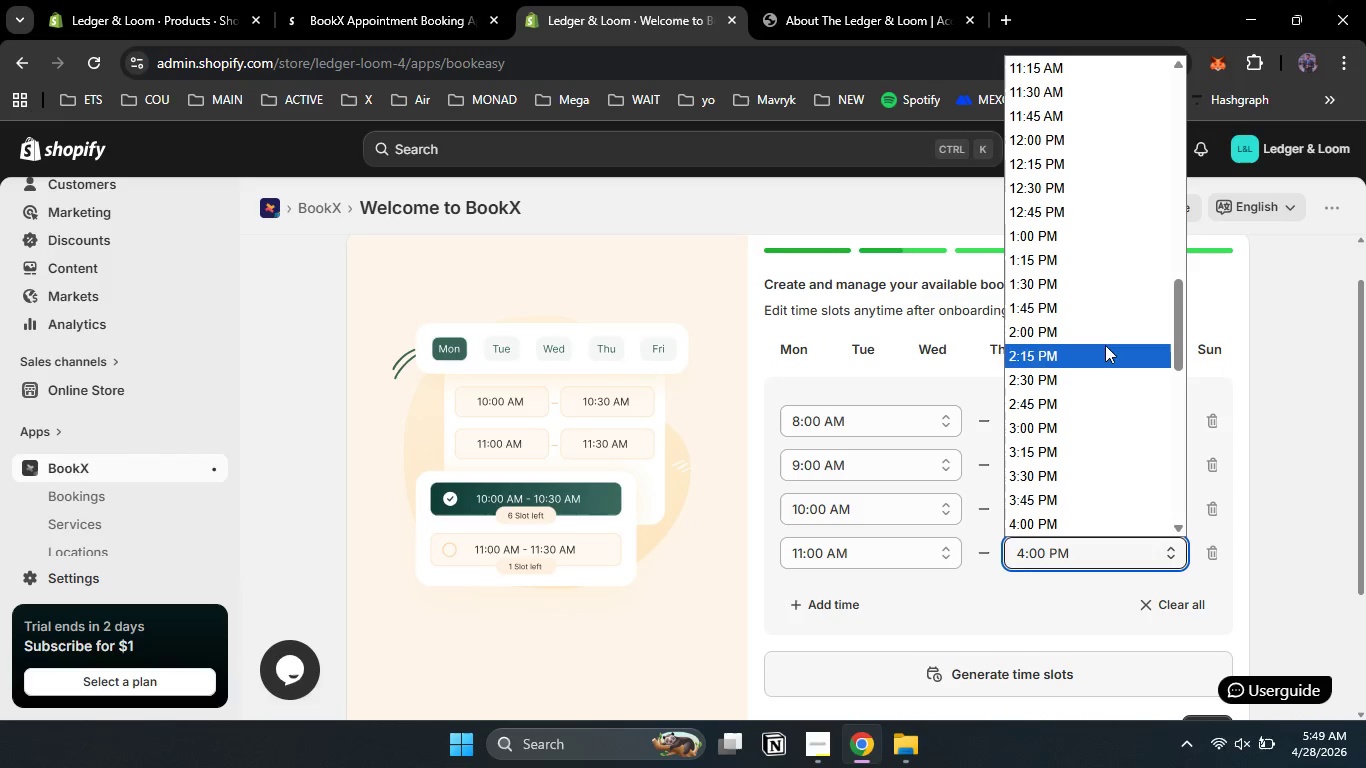 
left_click([1083, 150])
 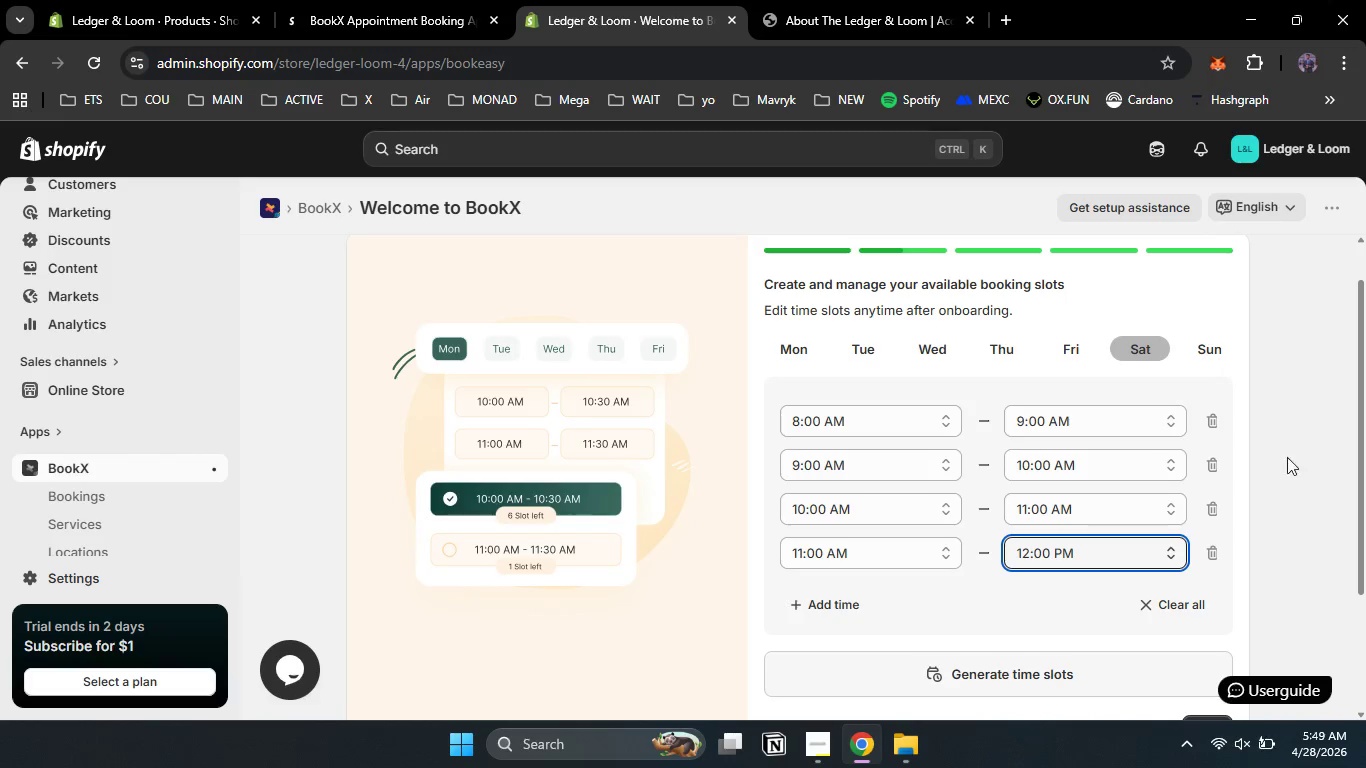 
left_click([1292, 470])
 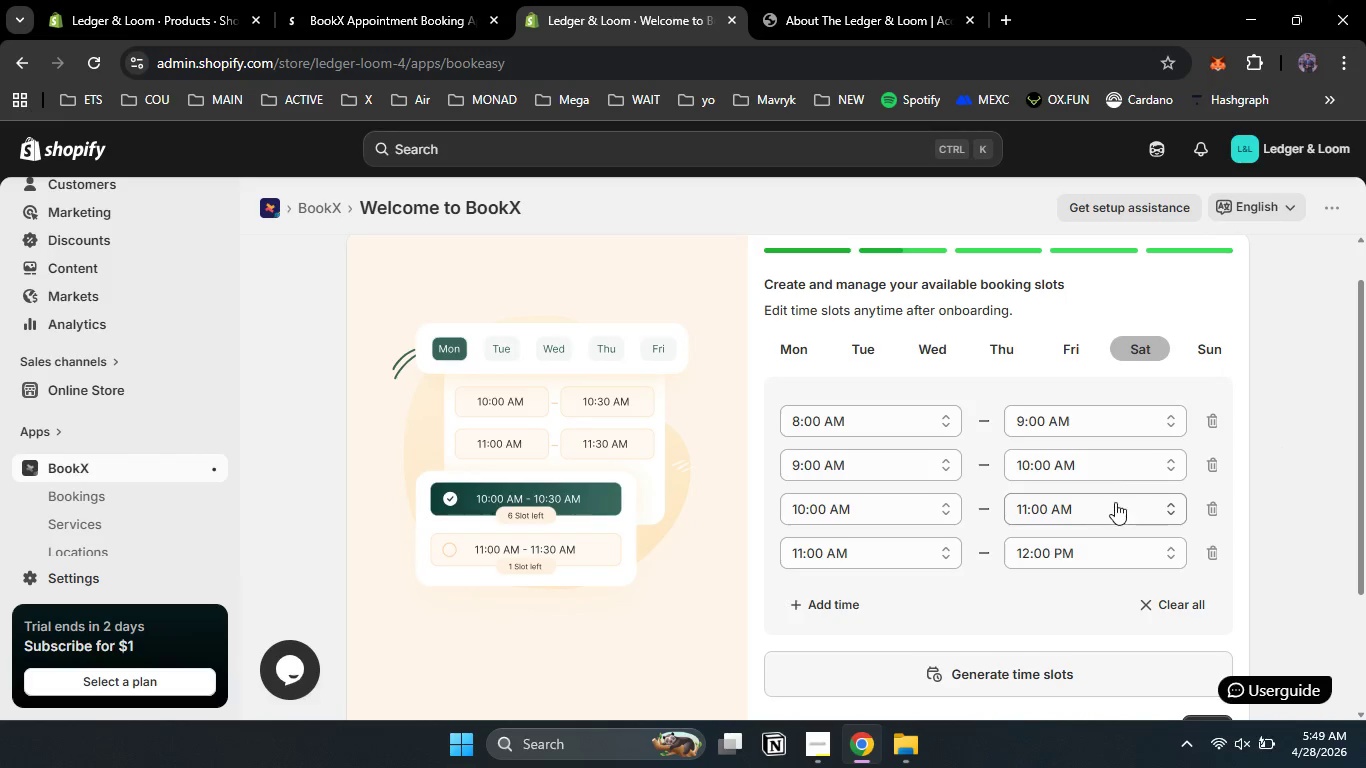 
scroll: coordinate [1111, 502], scroll_direction: none, amount: 0.0
 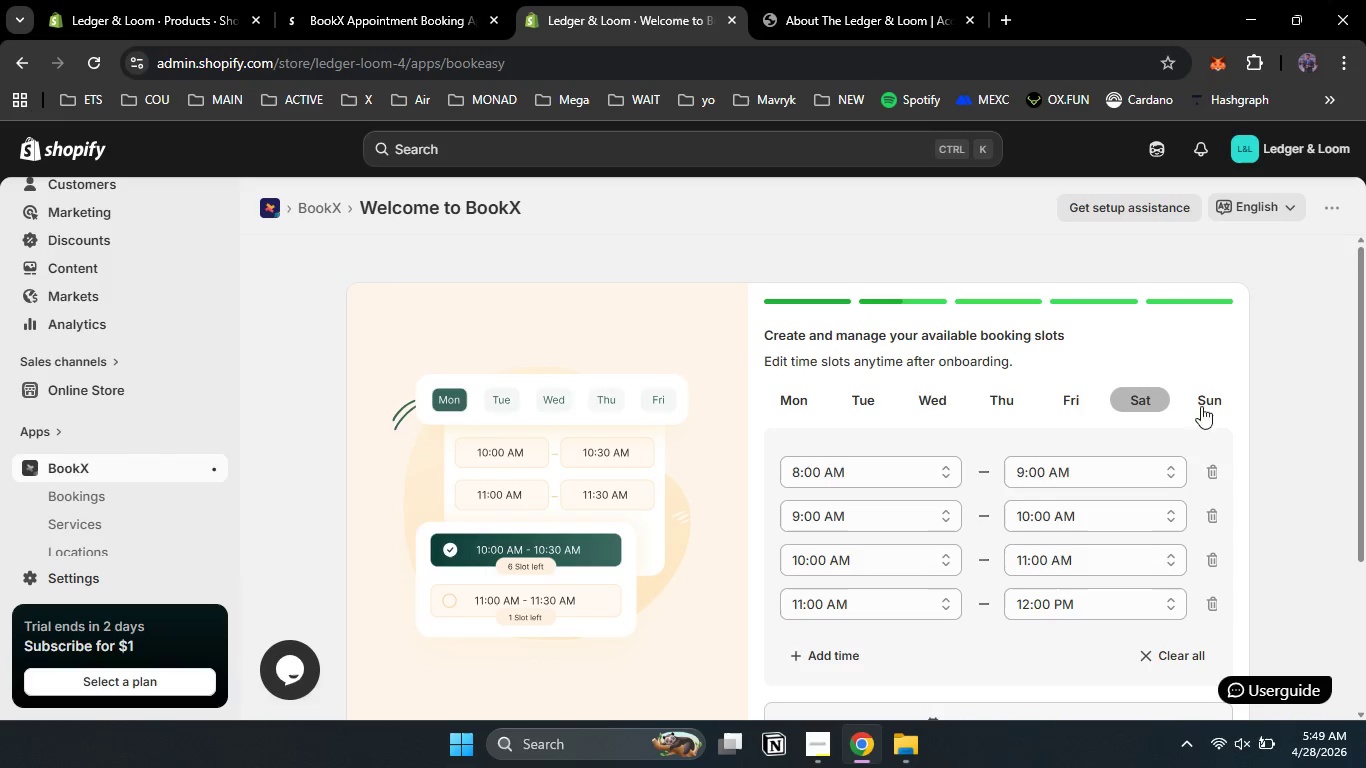 
left_click([1206, 400])
 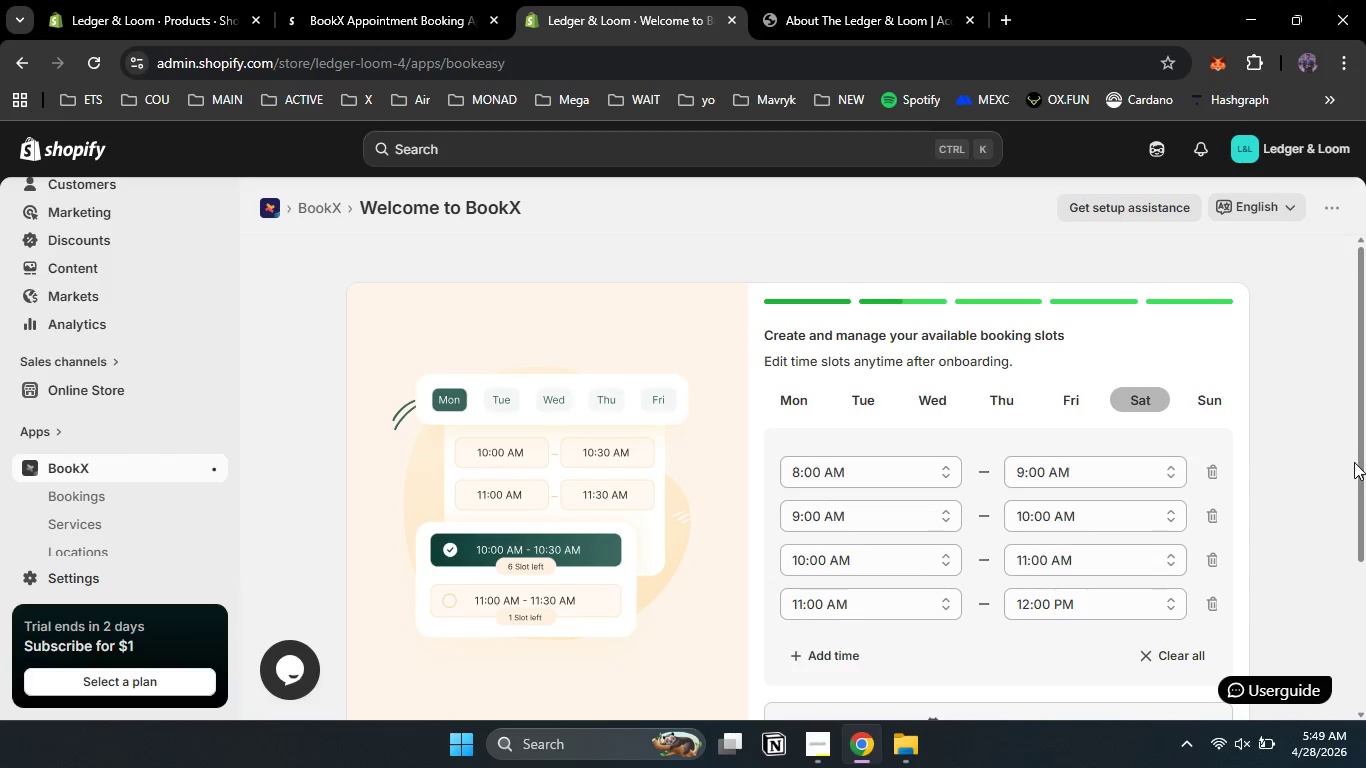 
left_click_drag(start_coordinate=[1361, 493], to_coordinate=[1365, 623])
 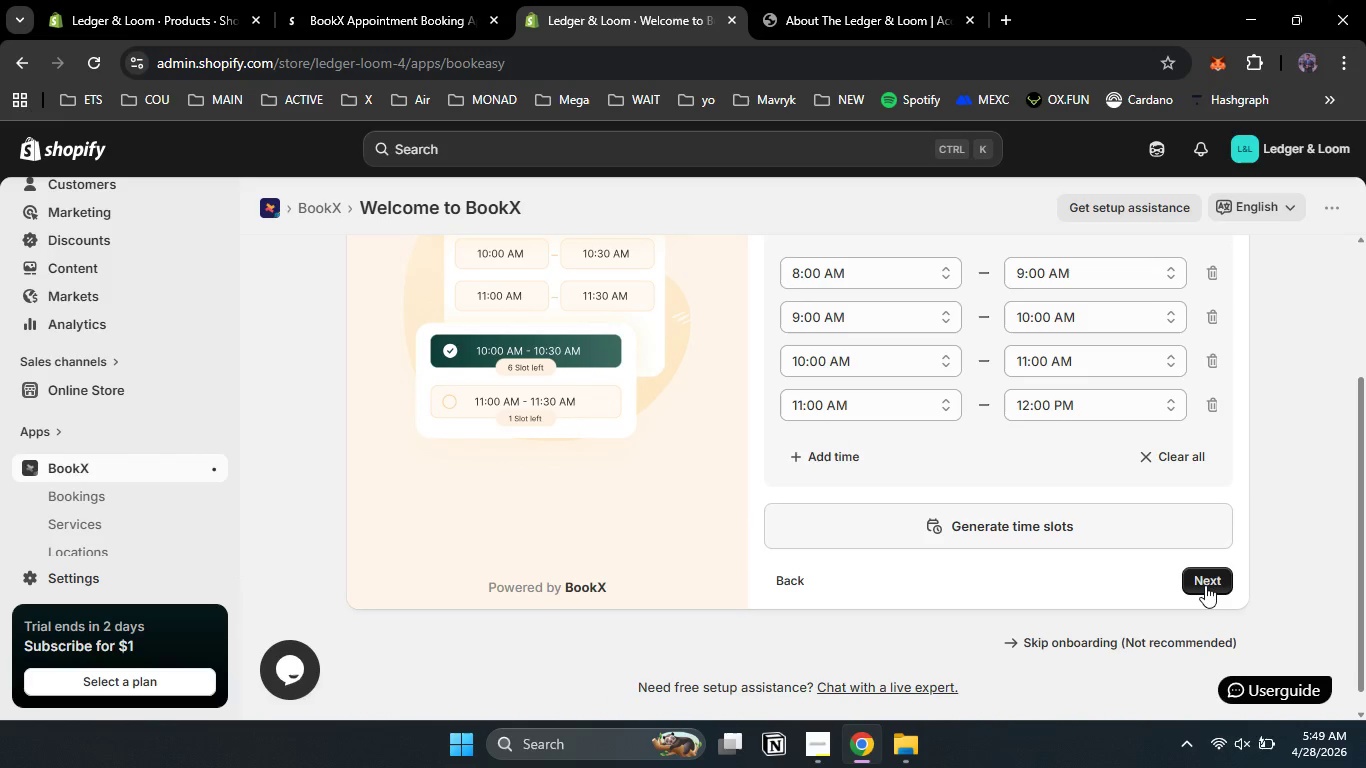 
left_click([1205, 585])
 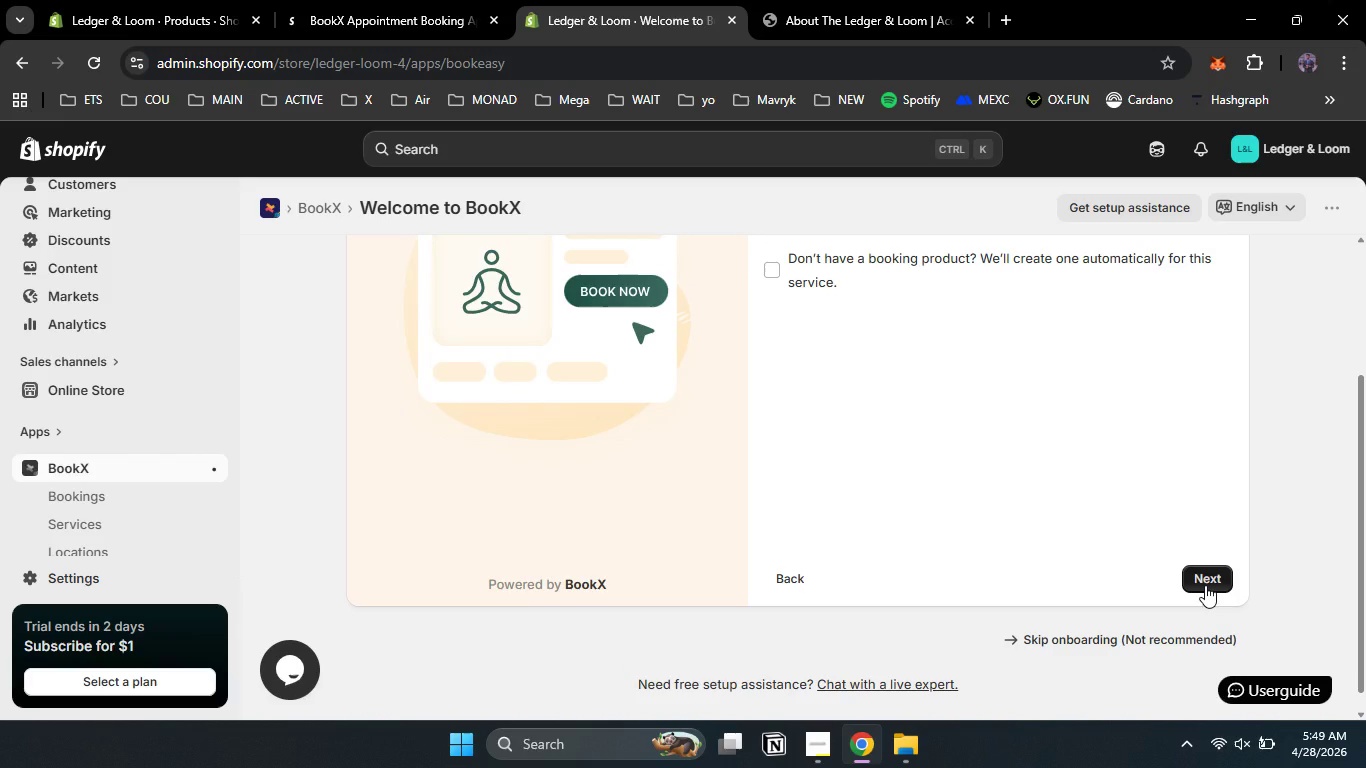 
scroll: coordinate [1205, 585], scroll_direction: up, amount: 2.0
 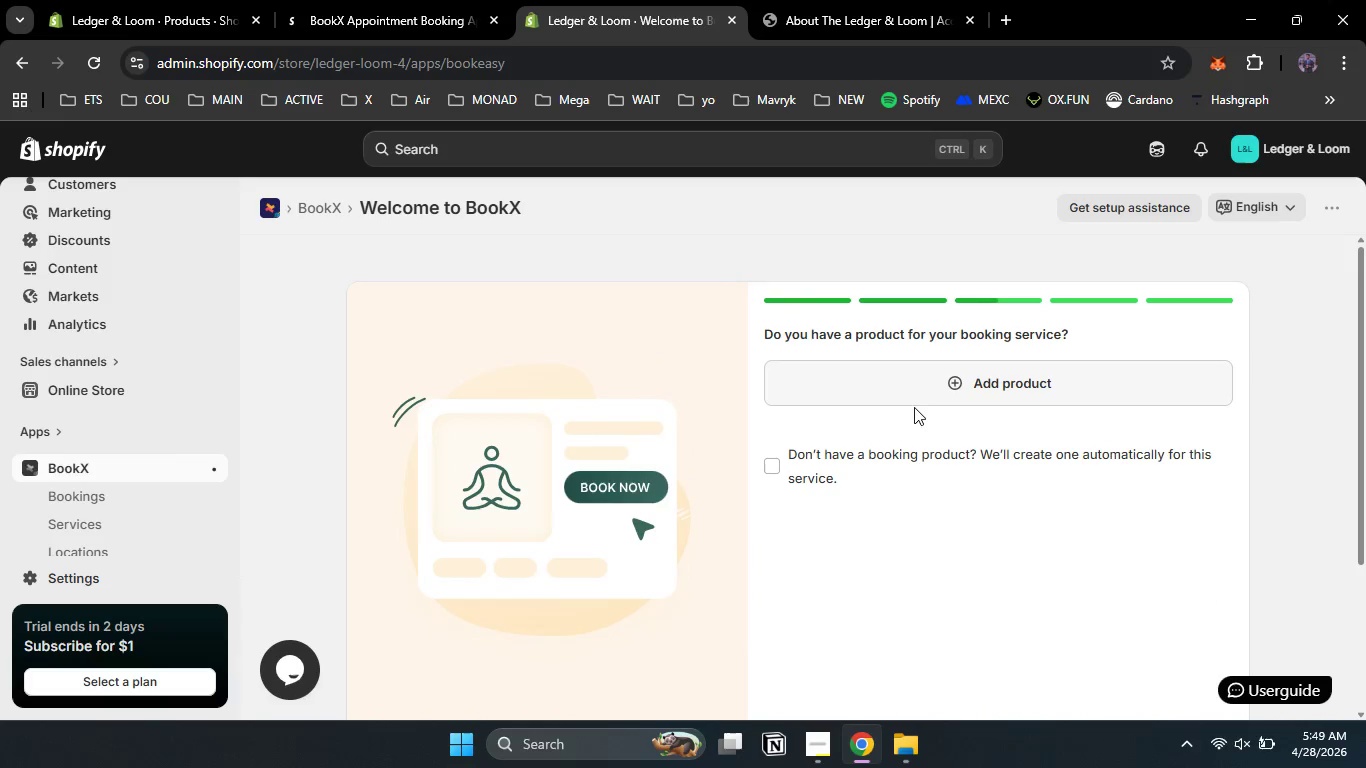 
left_click([917, 387])
 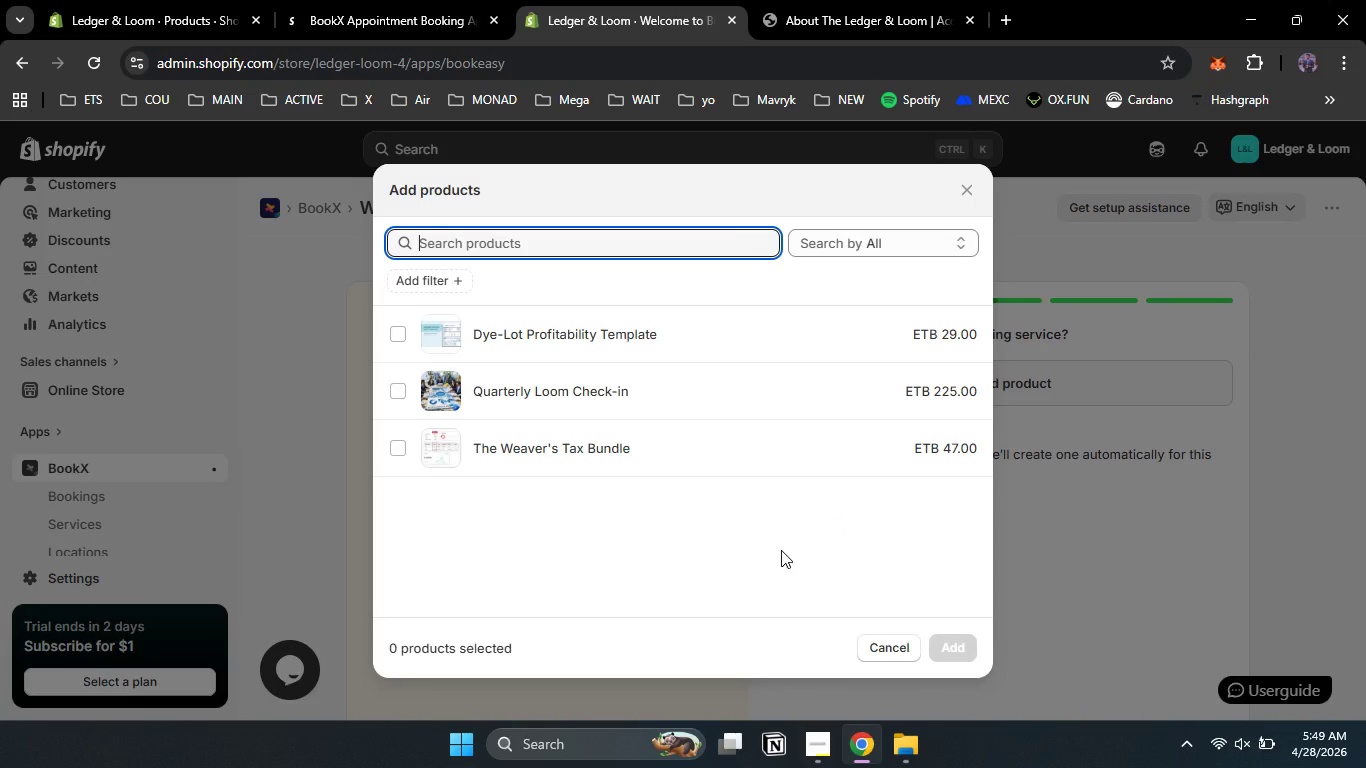 
wait(6.84)
 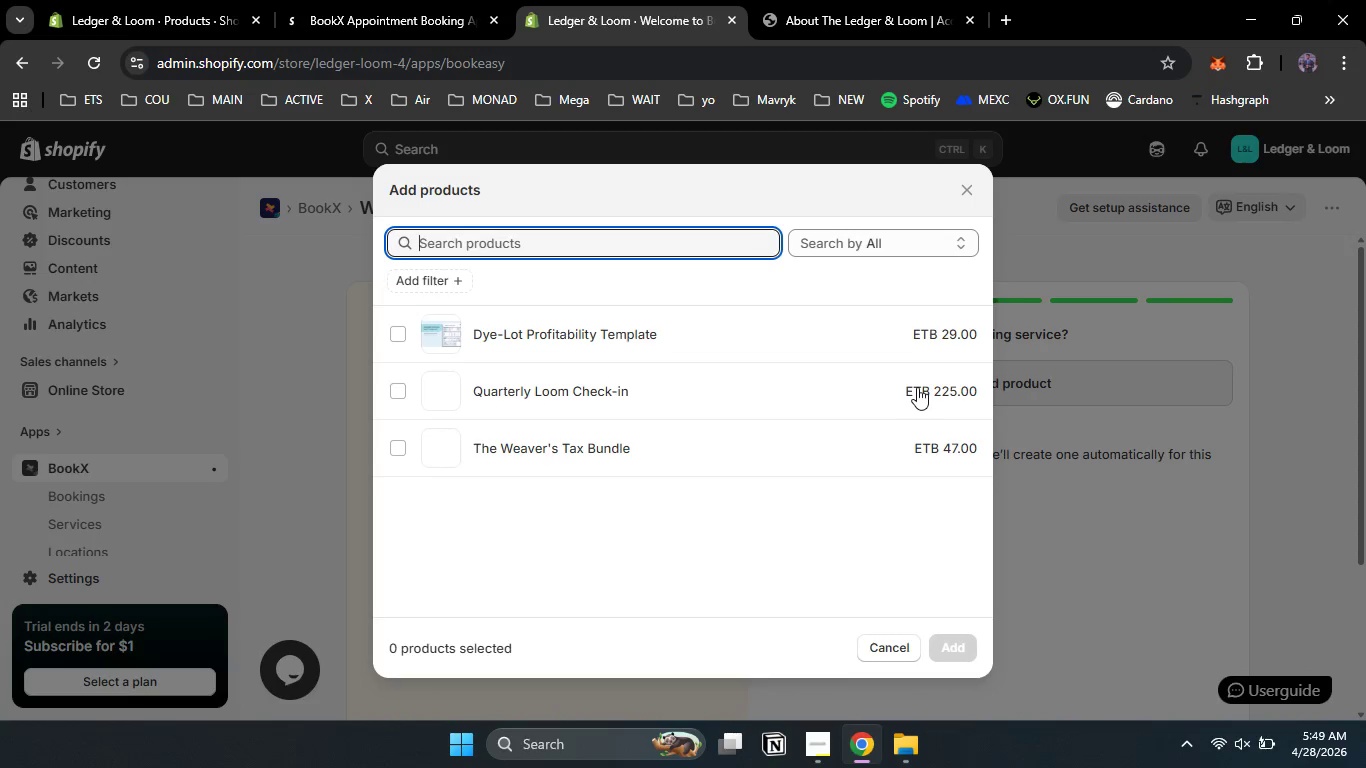 
left_click([403, 391])
 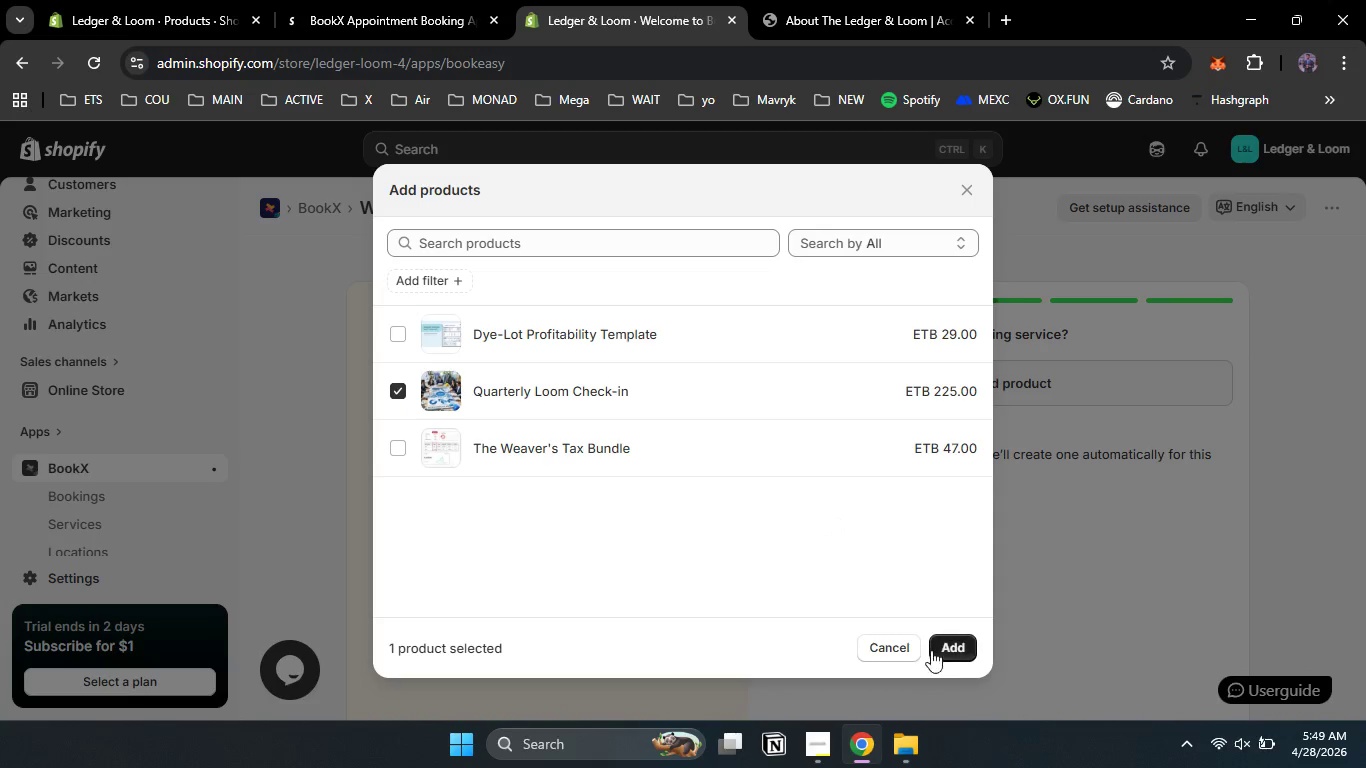 
left_click([934, 649])
 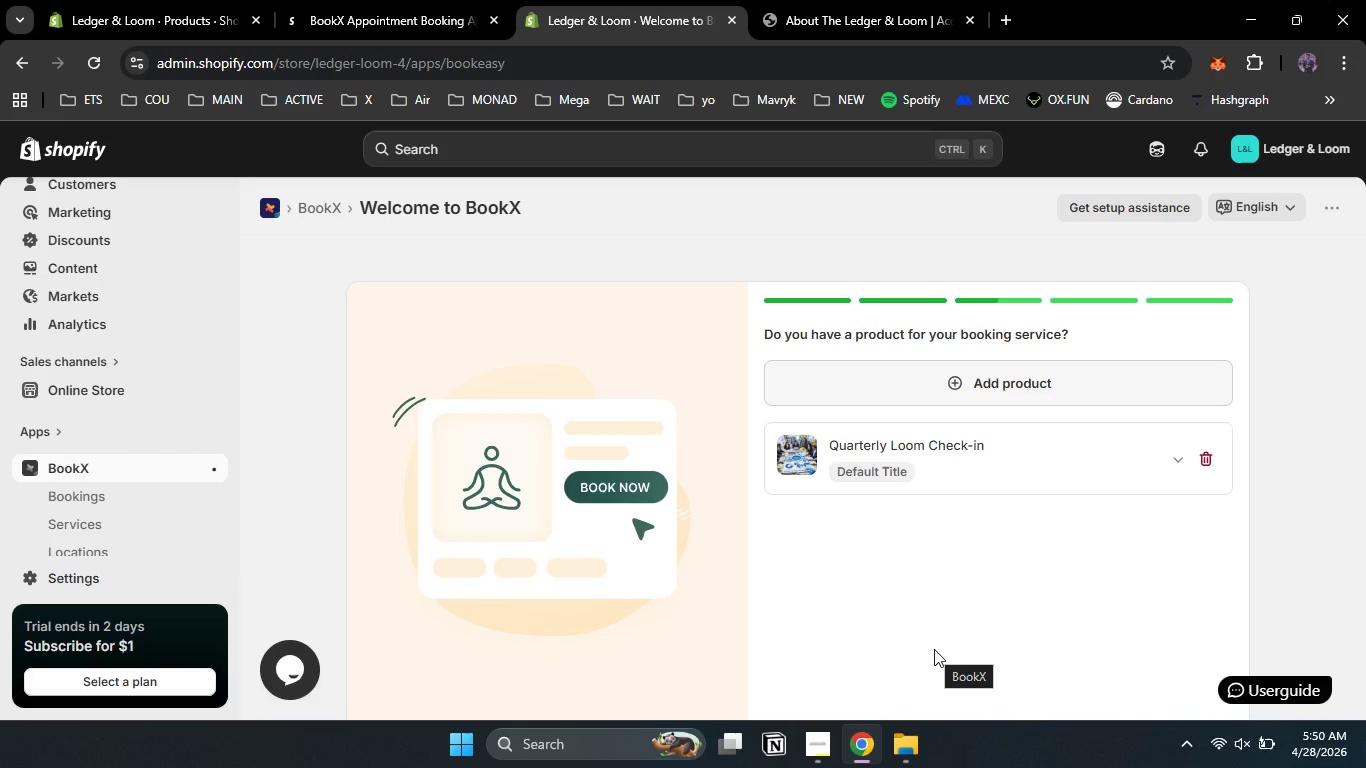 
scroll: coordinate [934, 649], scroll_direction: none, amount: 0.0
 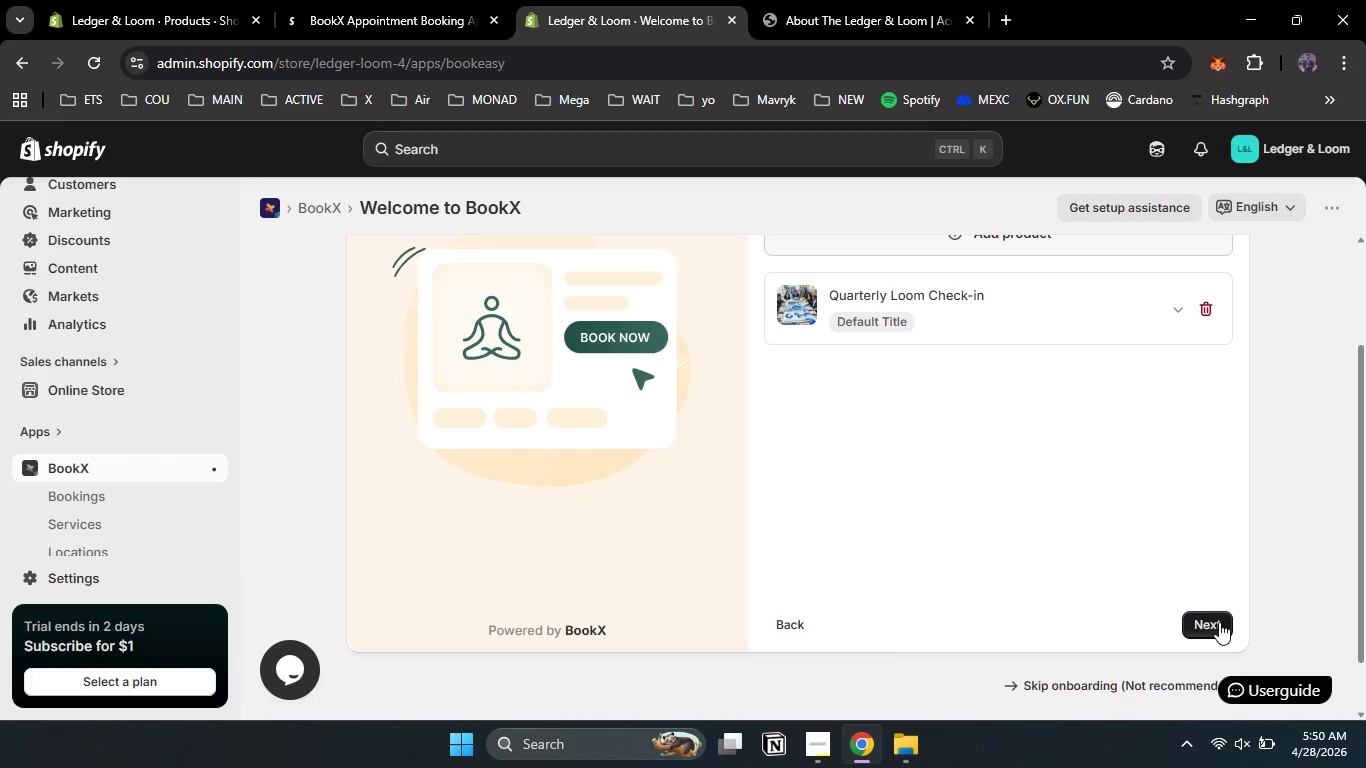 
left_click([1219, 622])
 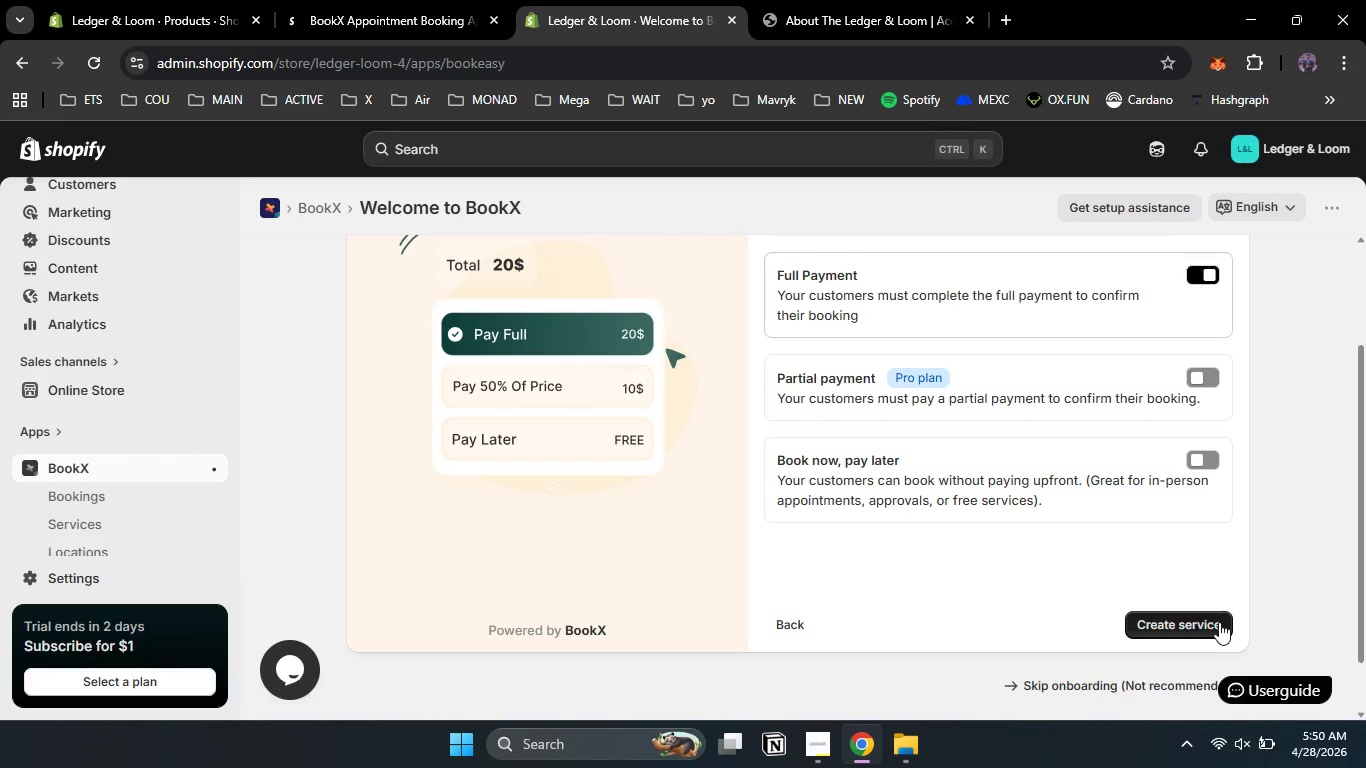 
wait(8.28)
 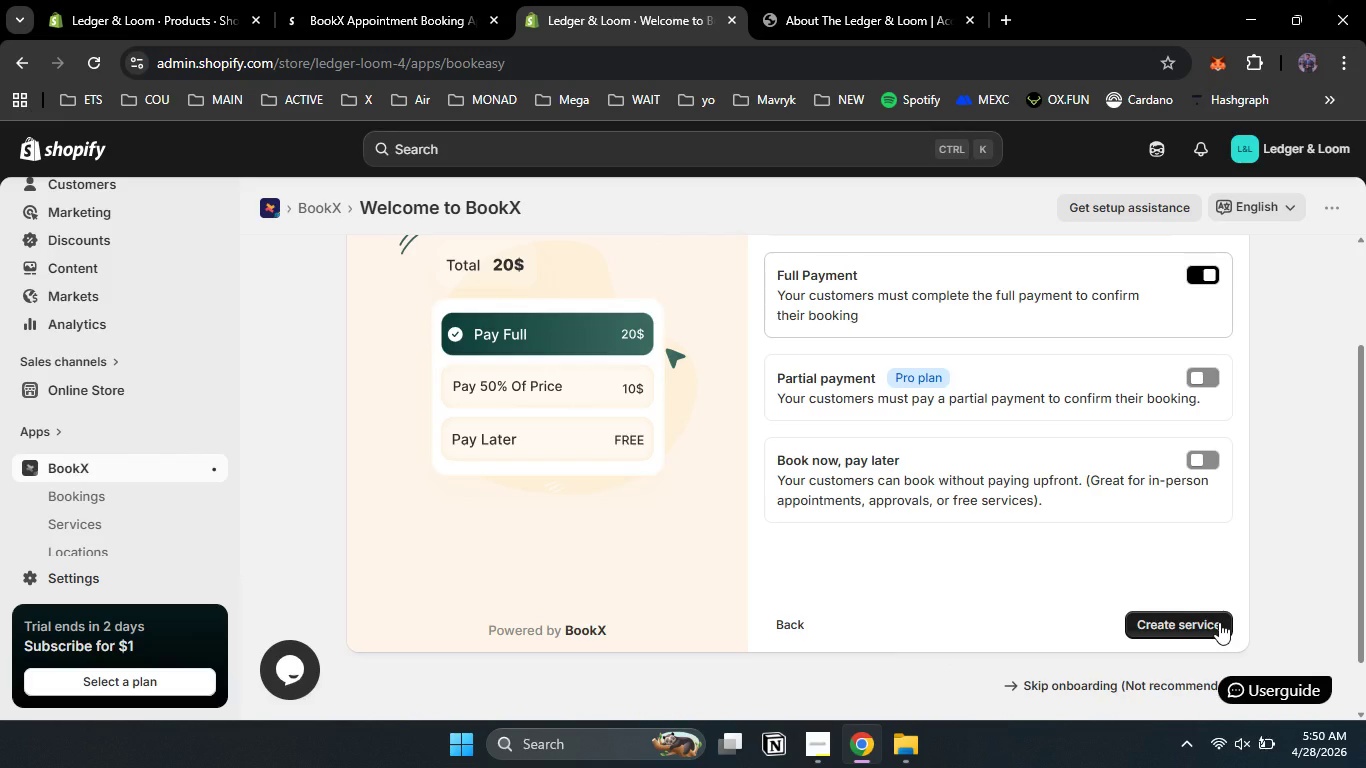 
left_click([1208, 458])
 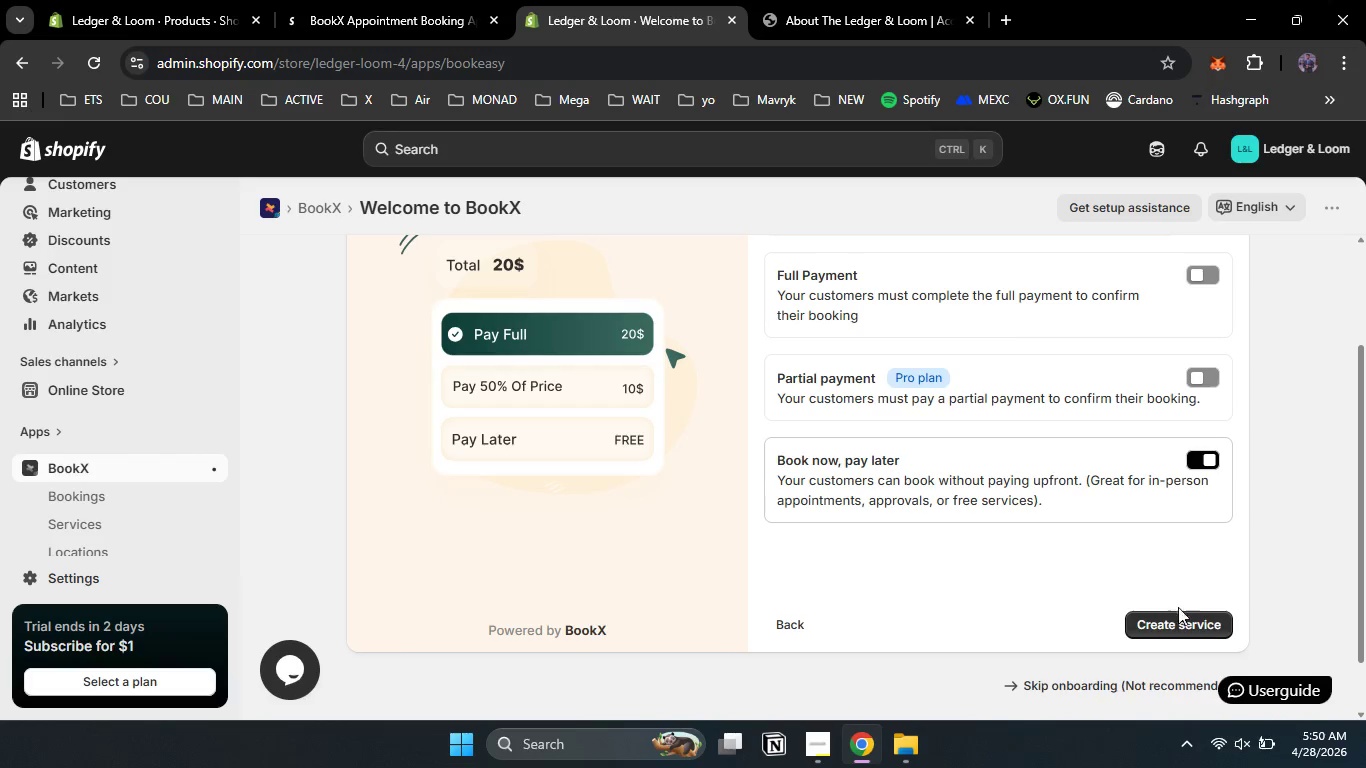 
left_click([1175, 624])
 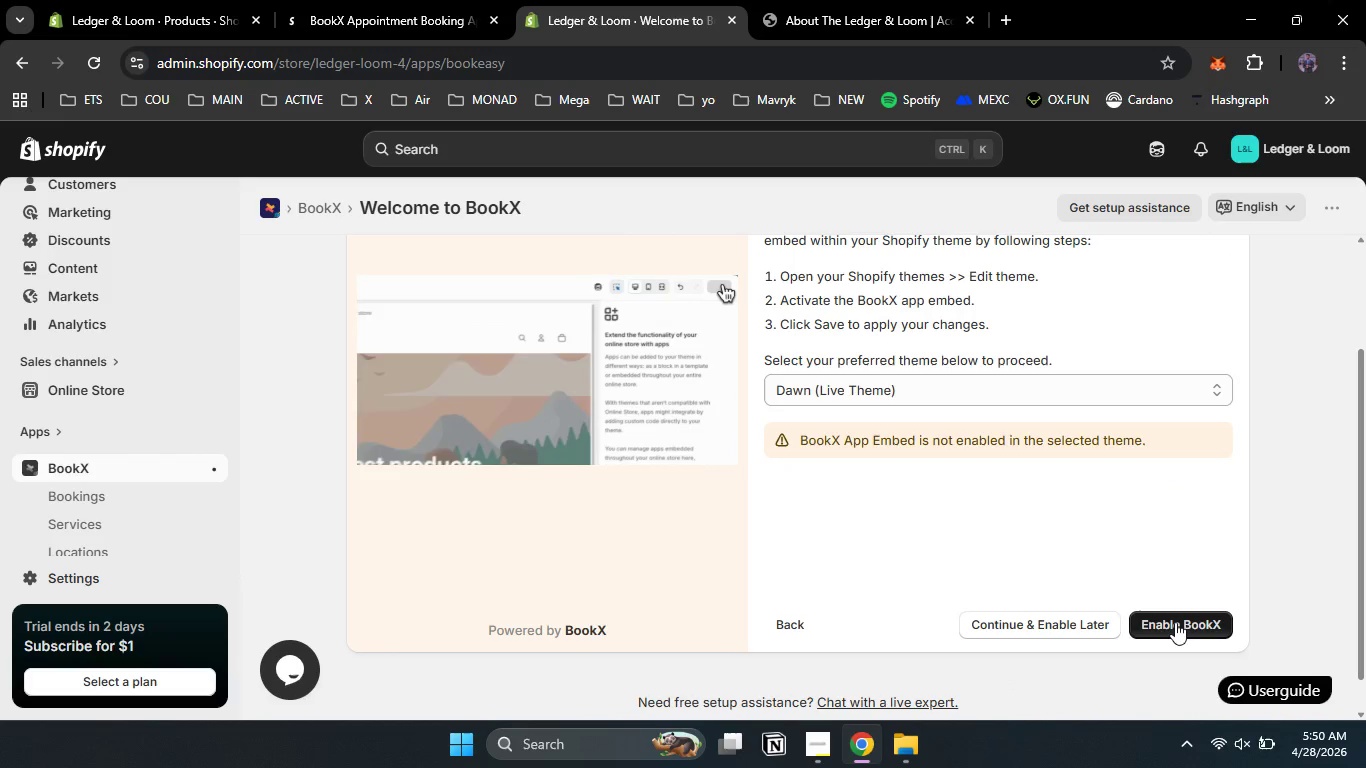 
scroll: coordinate [1058, 560], scroll_direction: up, amount: 1.0
 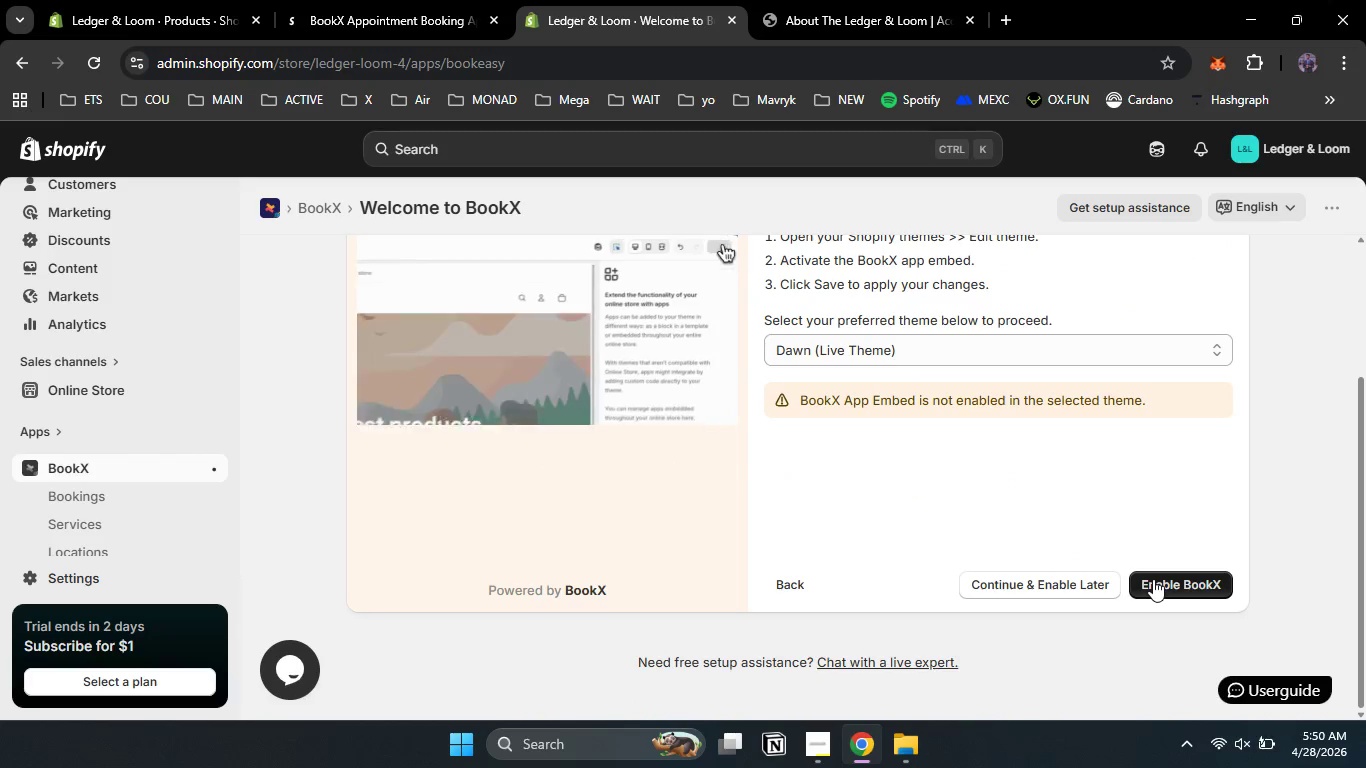 
left_click([1153, 579])
 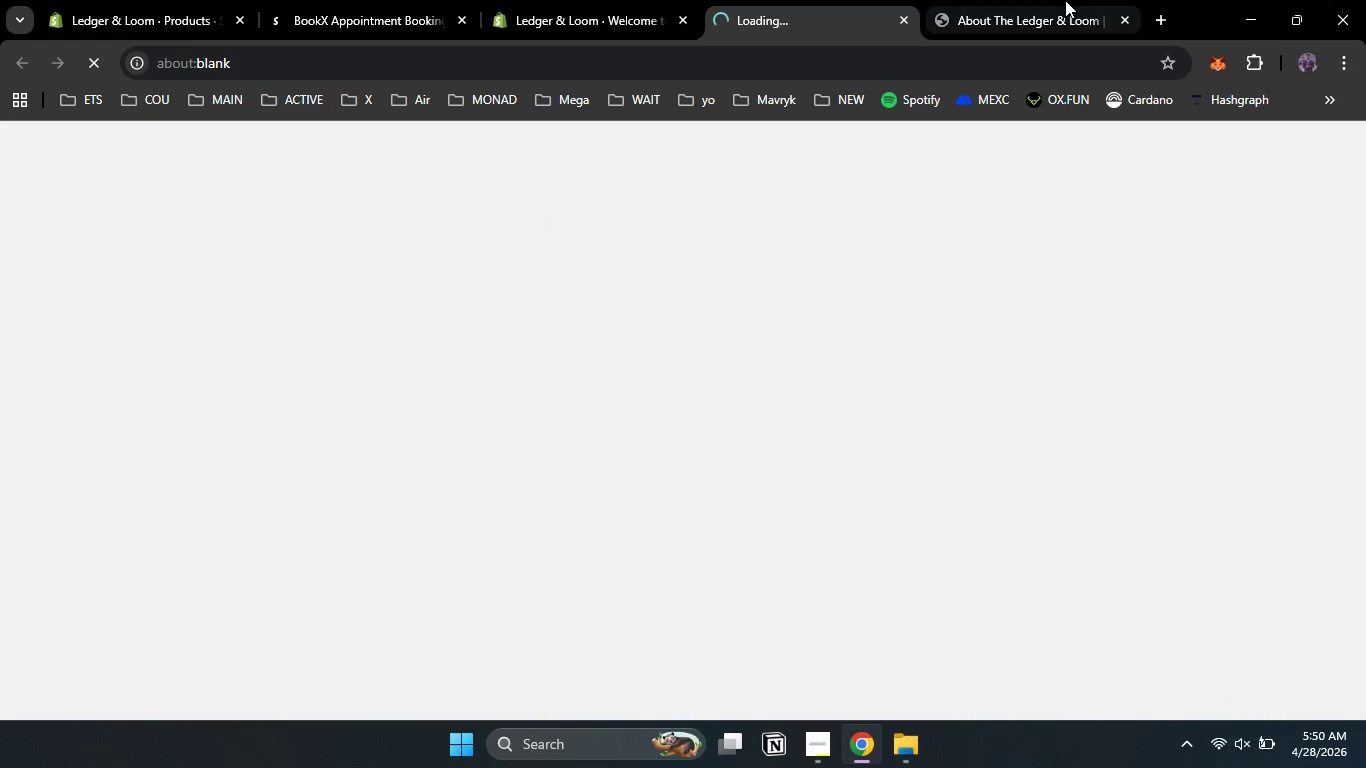 
left_click([1065, 0])
 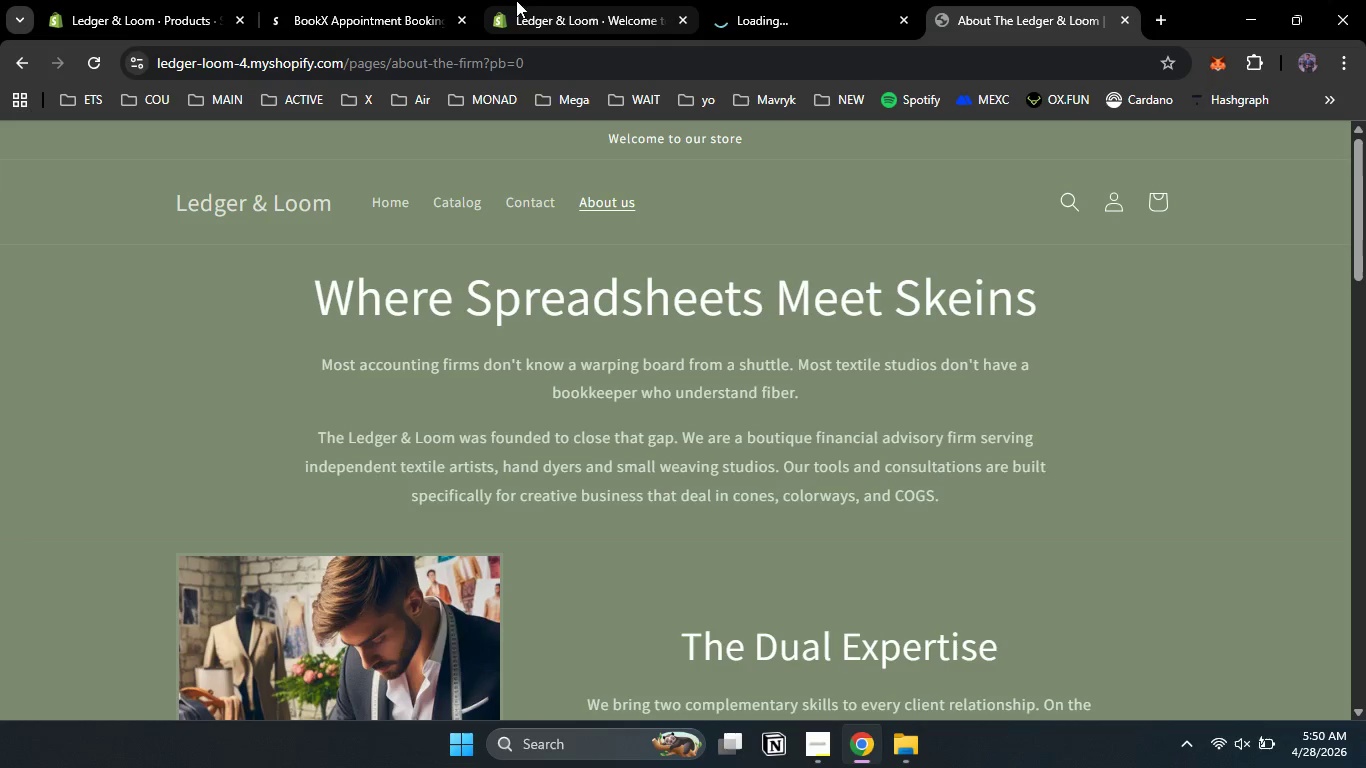 
left_click([322, 0])
 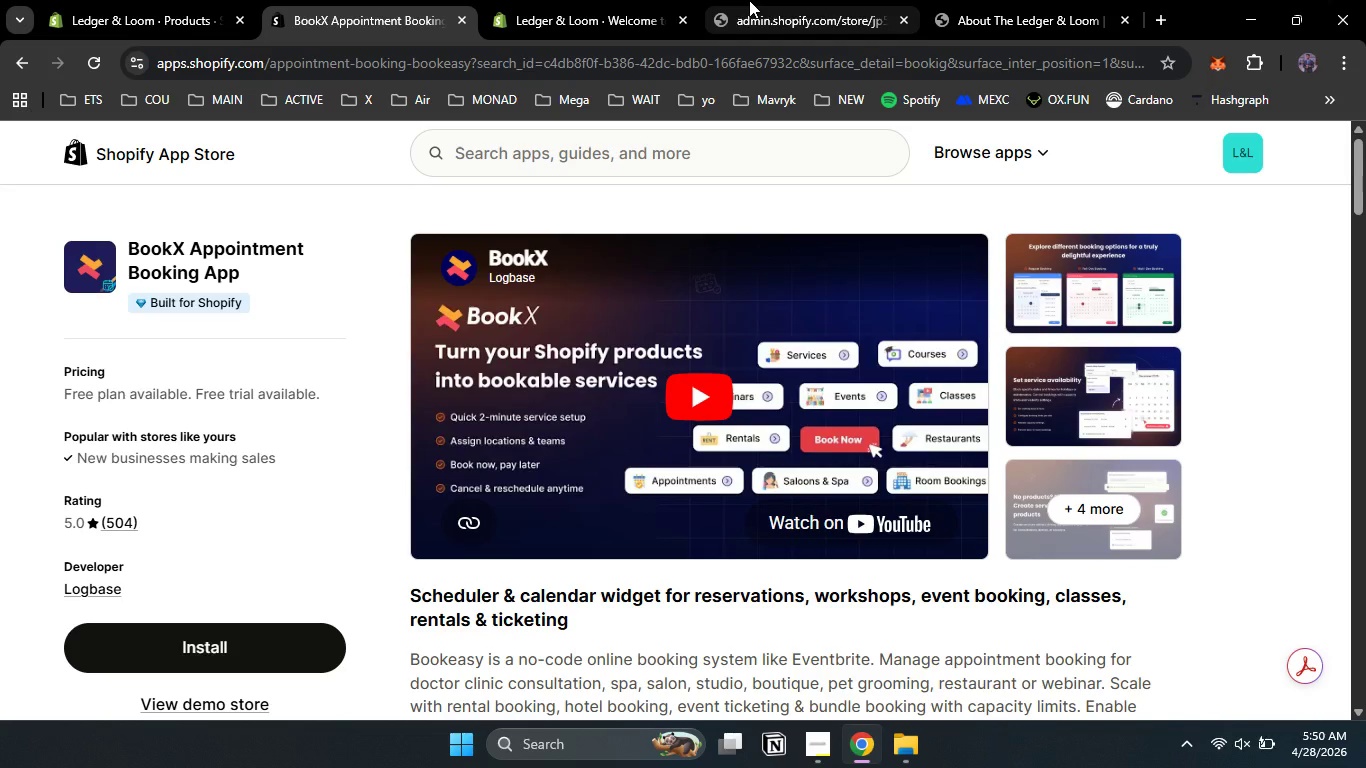 
left_click([749, 0])
 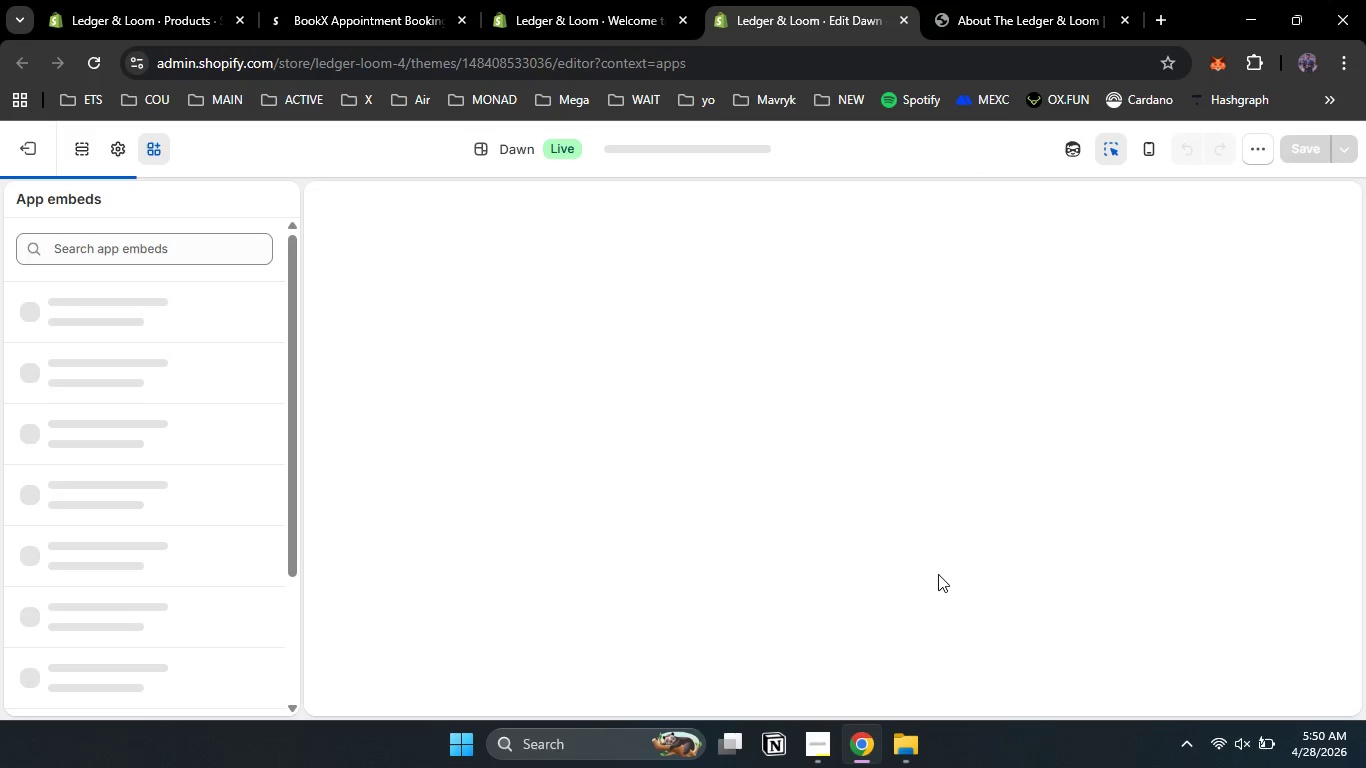 
wait(13.09)
 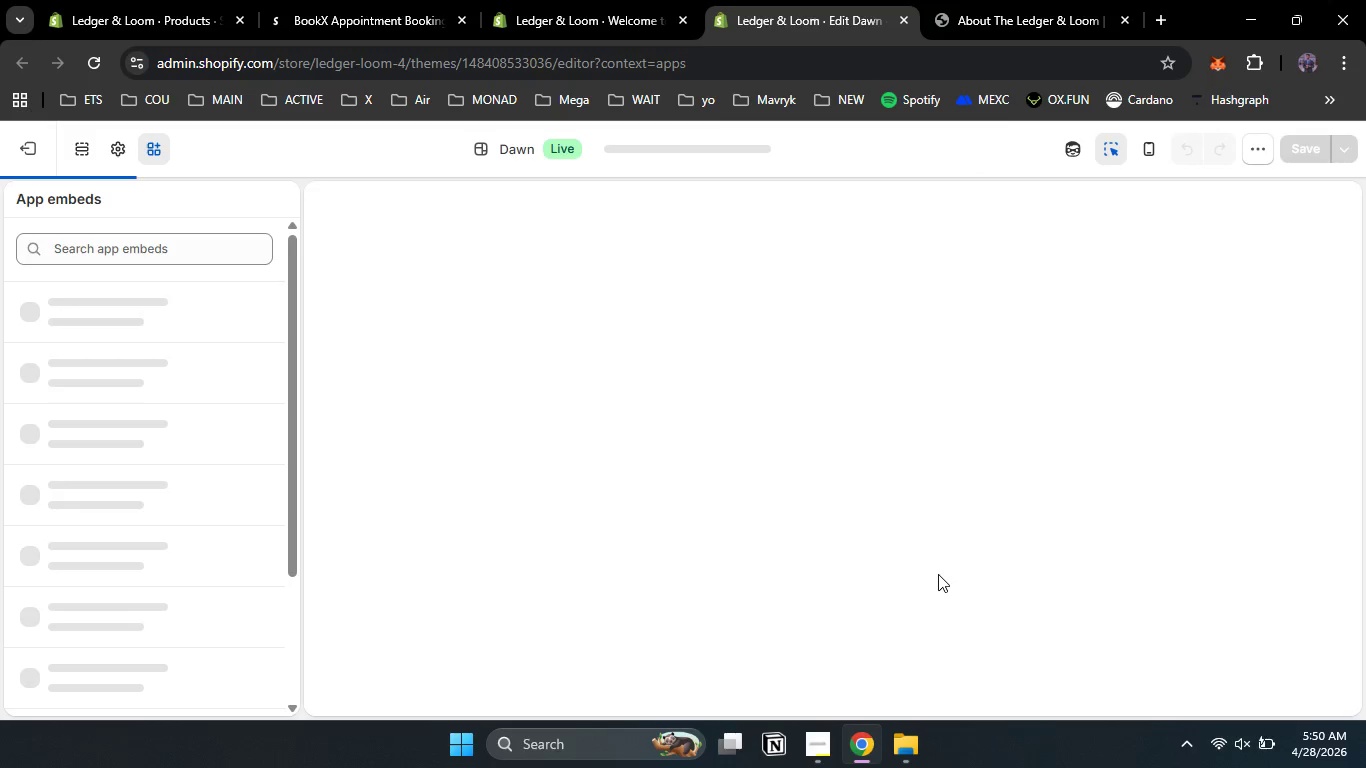 
left_click([263, 318])
 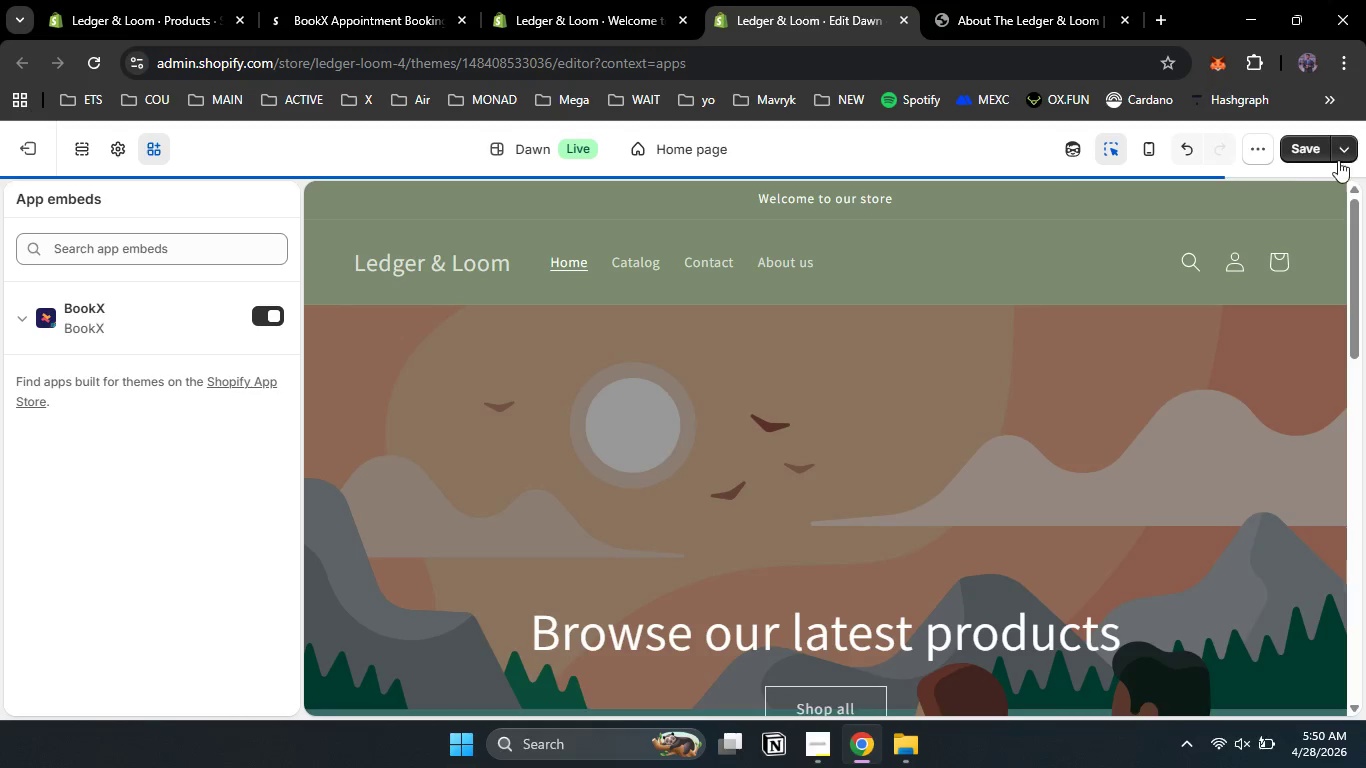 
left_click([1300, 148])
 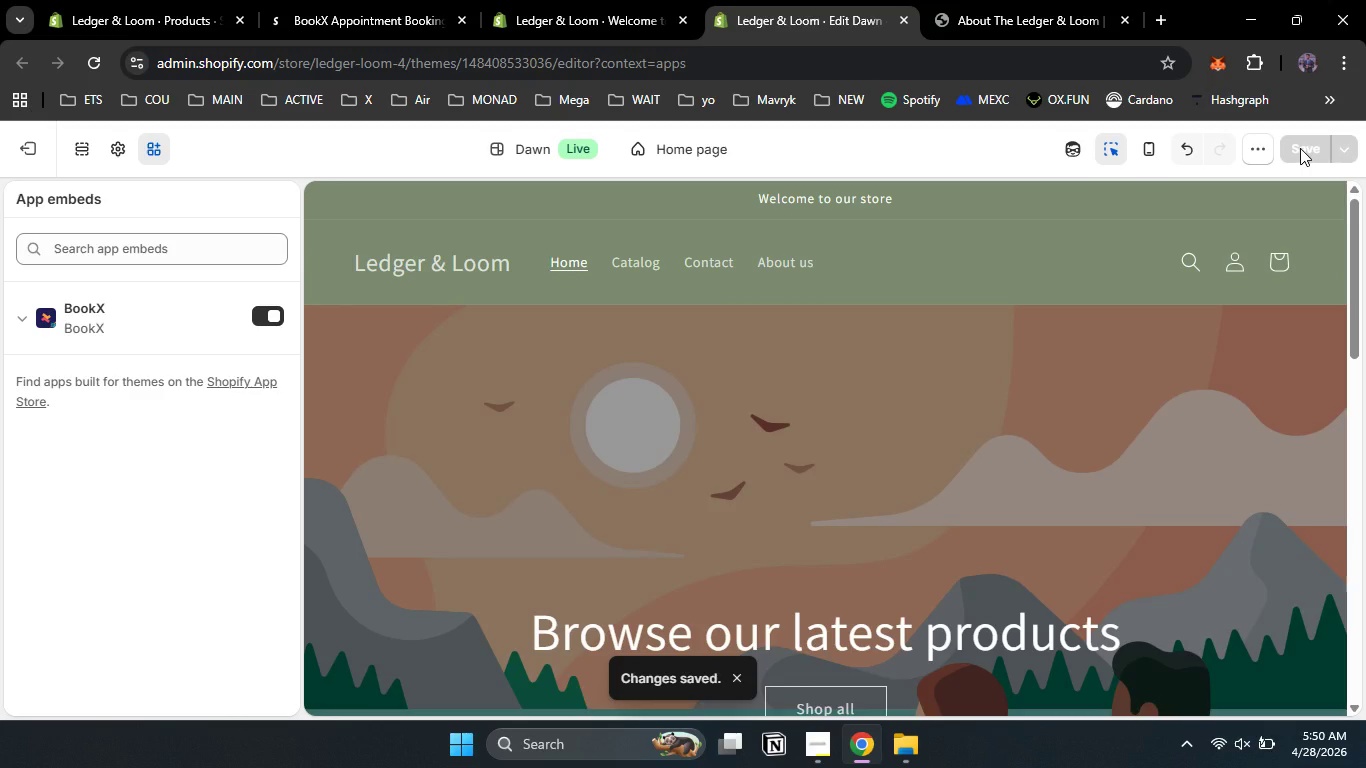 
wait(8.8)
 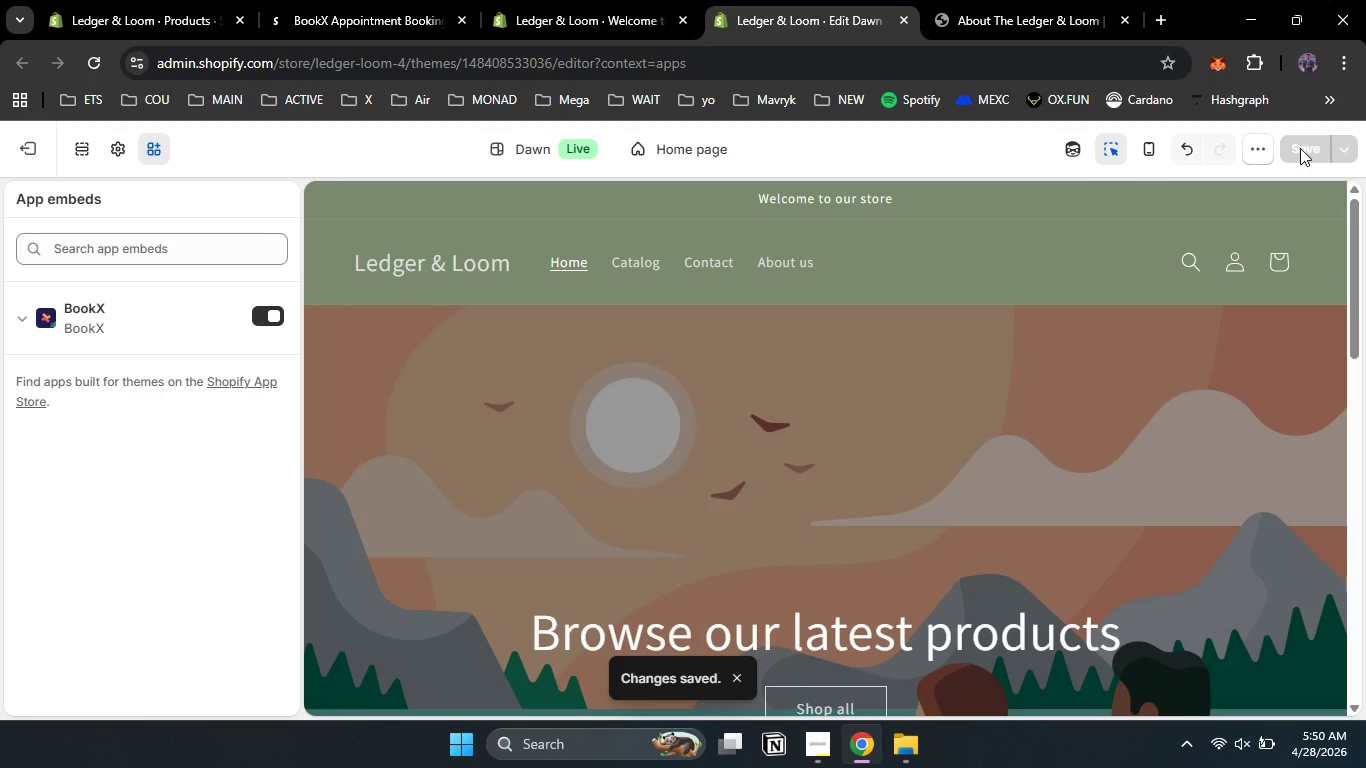 
left_click([577, 0])
 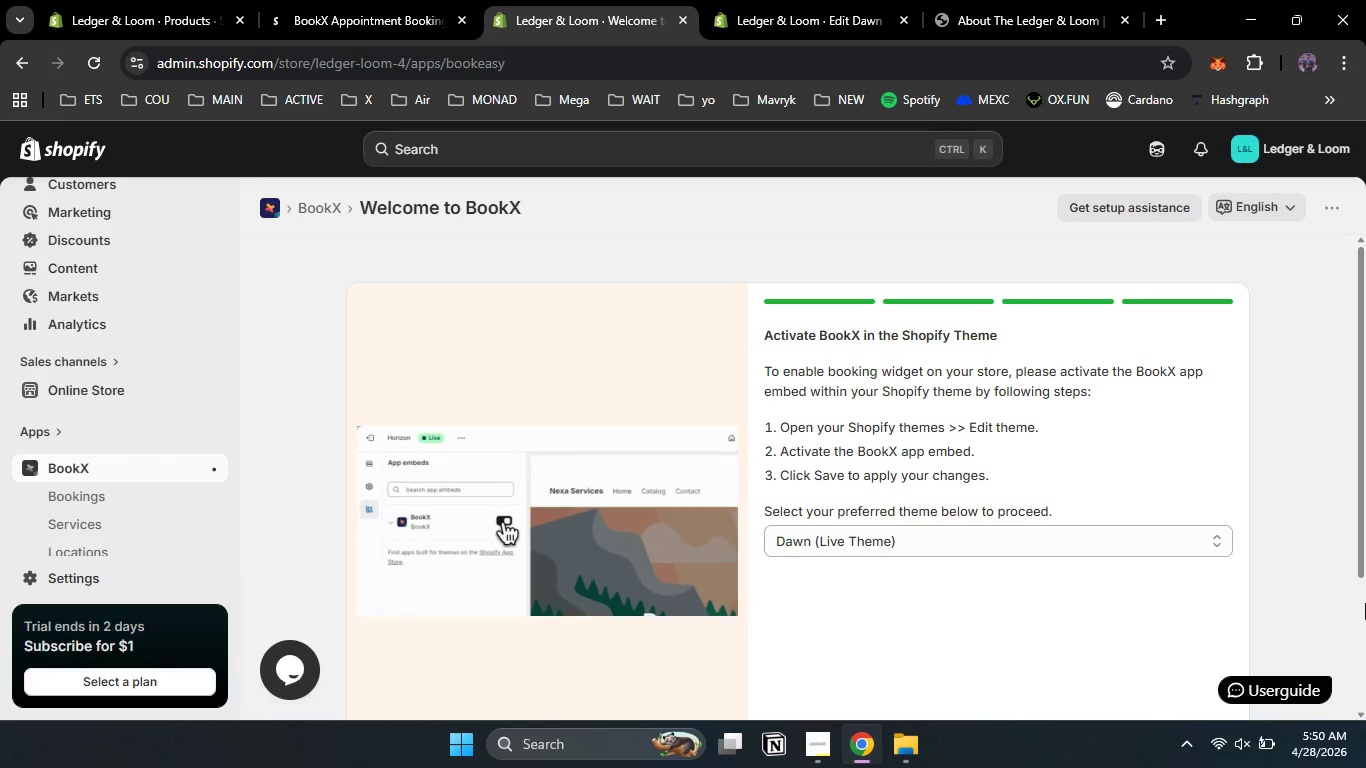 
left_click_drag(start_coordinate=[1359, 545], to_coordinate=[1365, 687])
 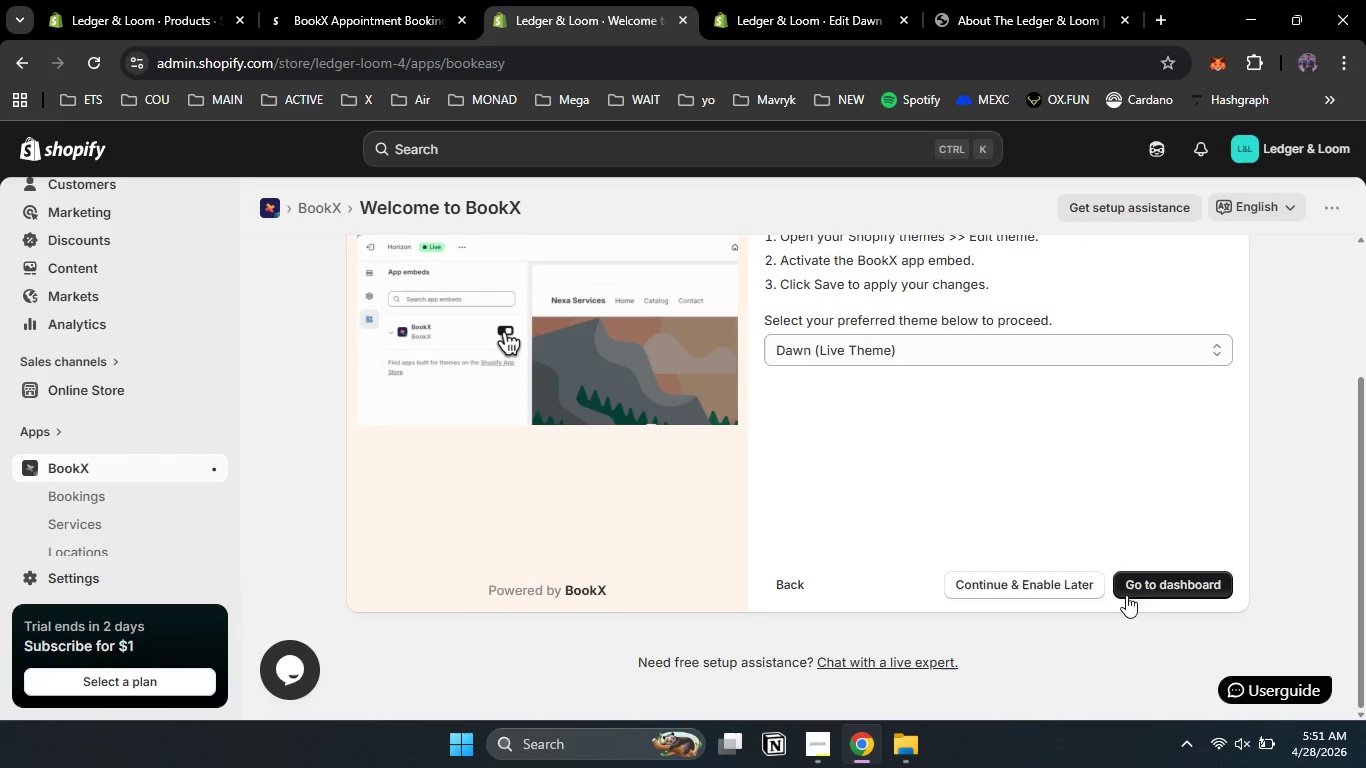 
left_click([1176, 581])
 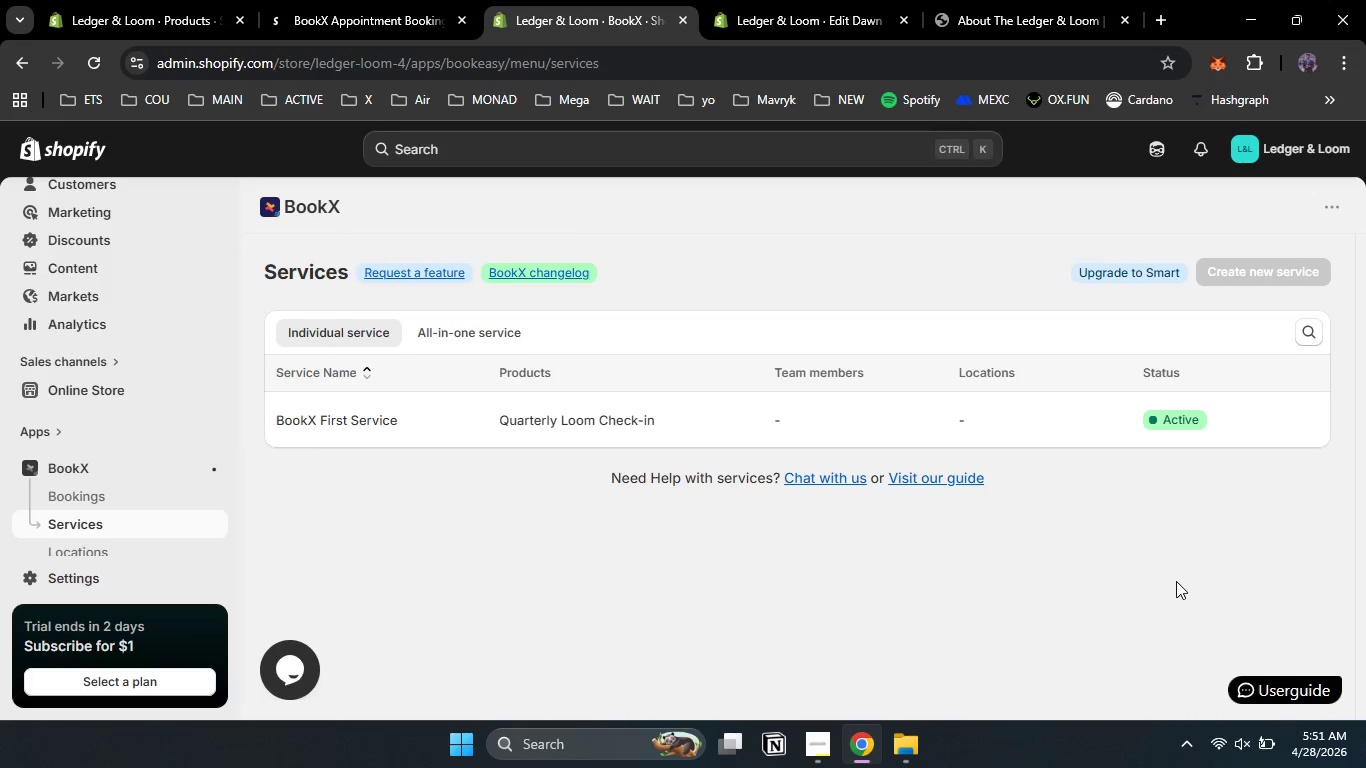 
wait(17.59)
 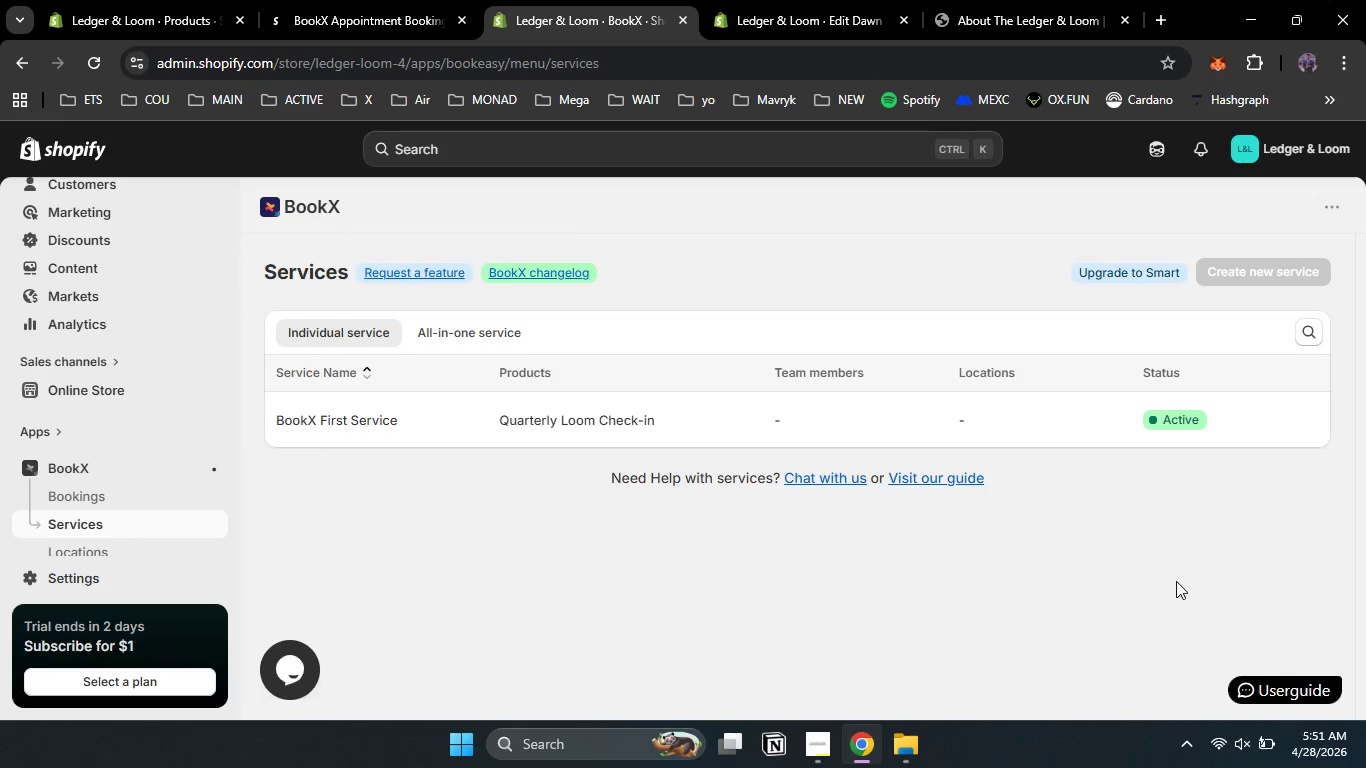 
left_click_drag(start_coordinate=[237, 375], to_coordinate=[240, 481])
 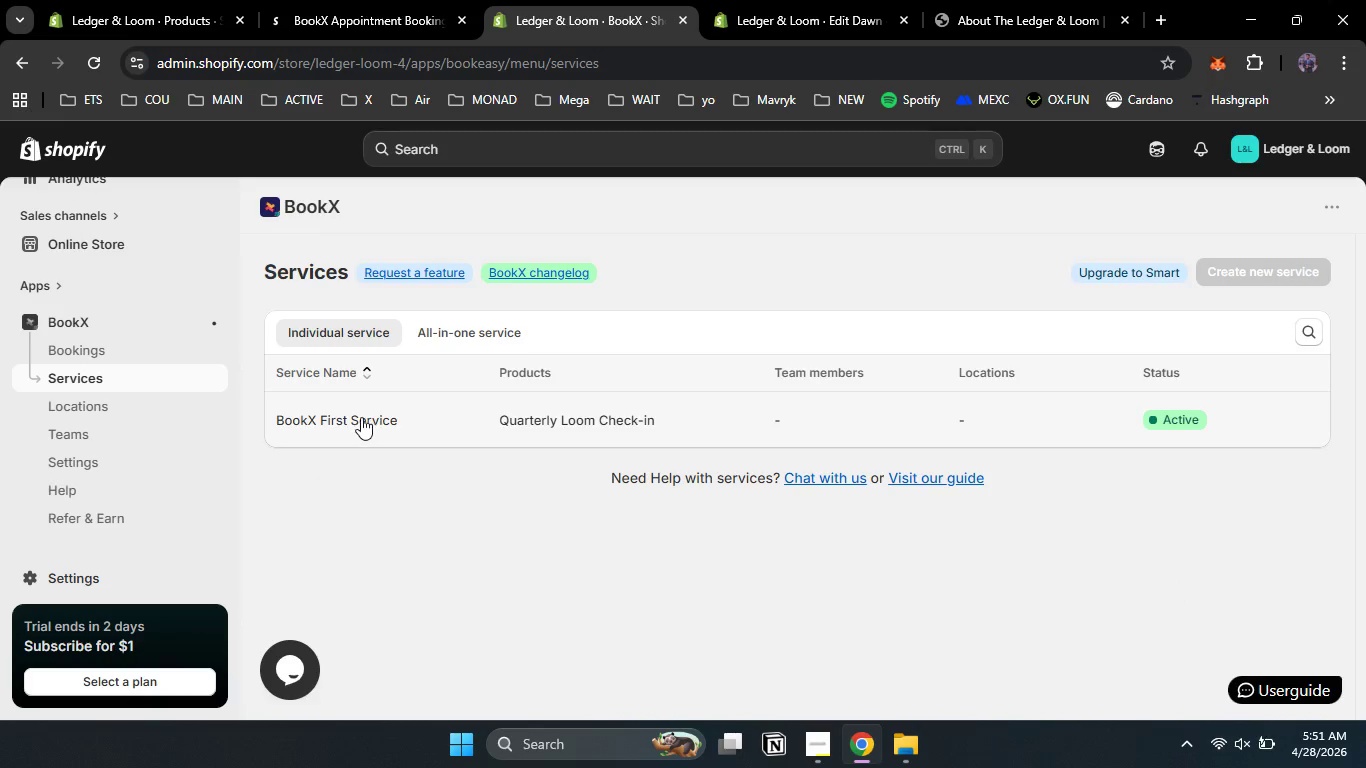 
left_click([362, 415])
 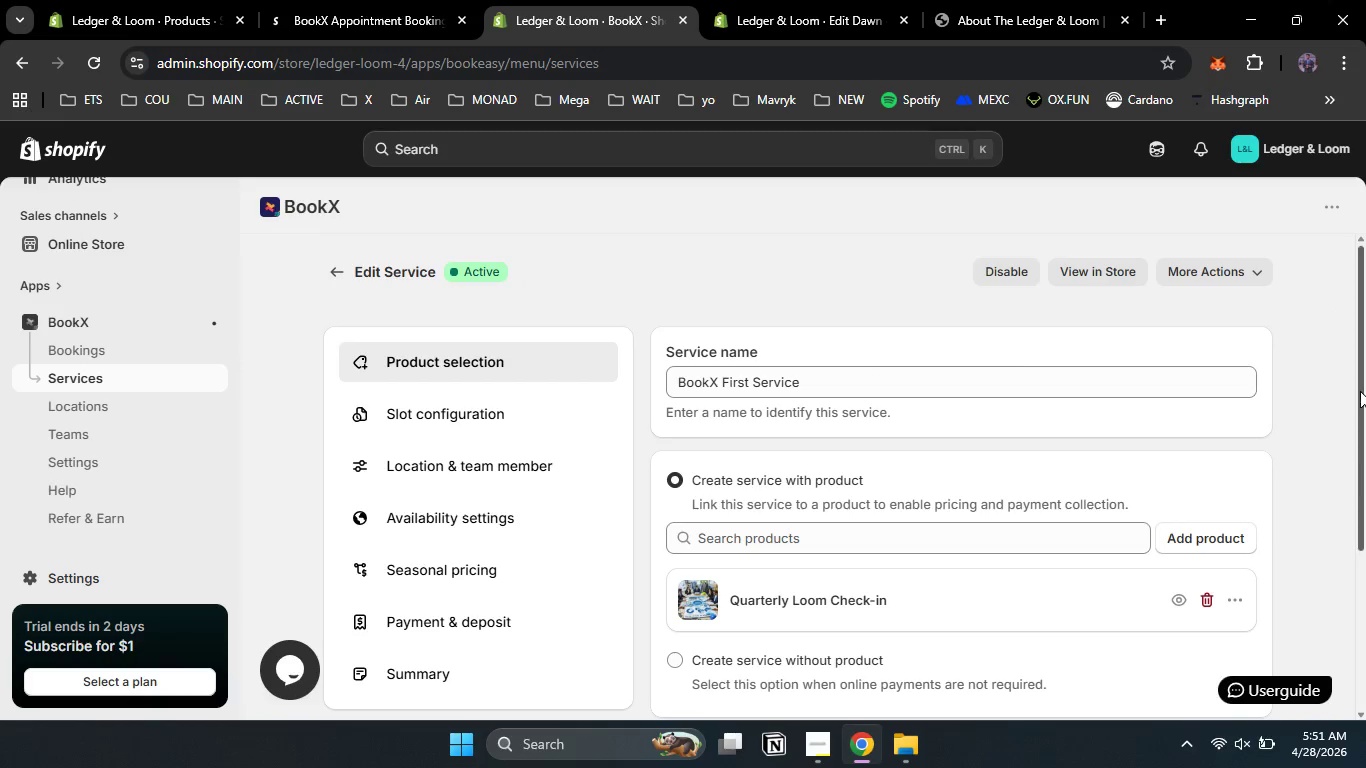 
left_click_drag(start_coordinate=[1365, 398], to_coordinate=[1365, 421])
 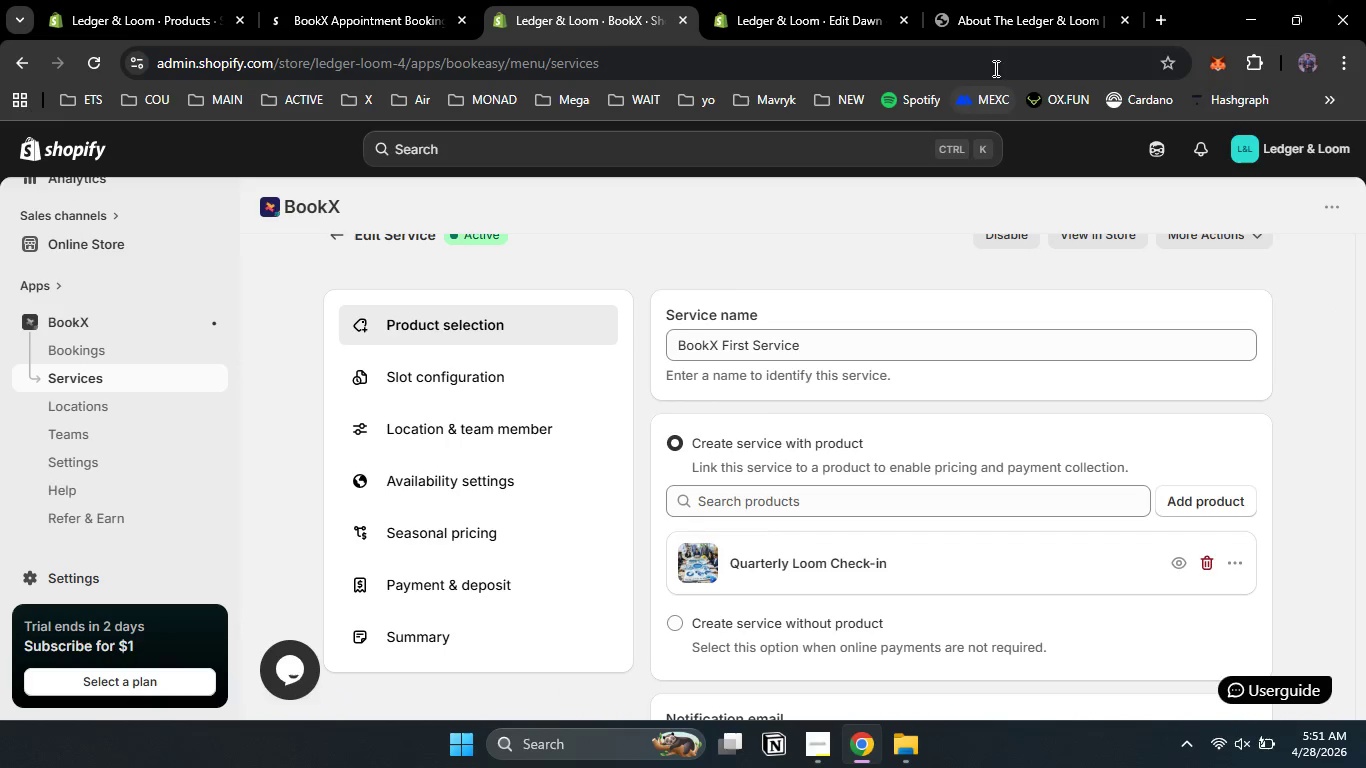 
left_click([1021, 11])
 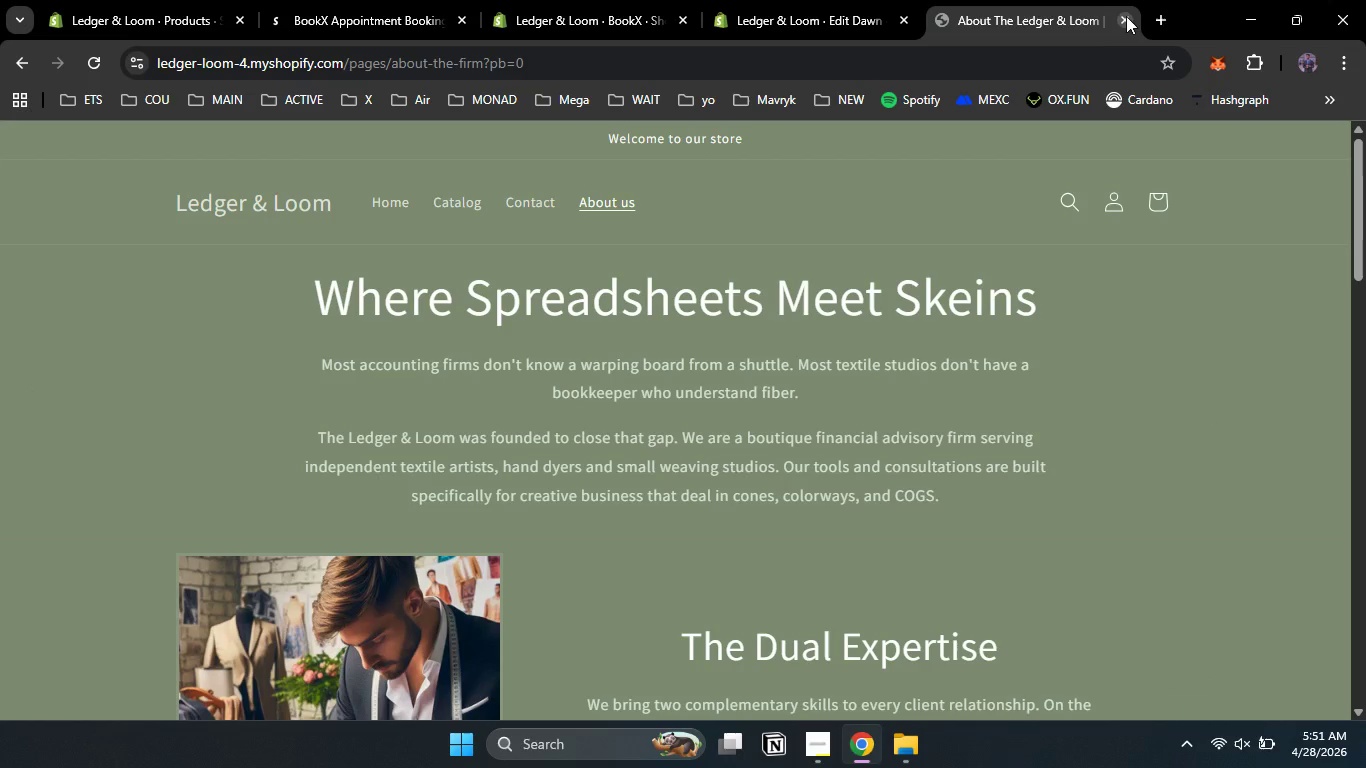 
left_click([1128, 15])
 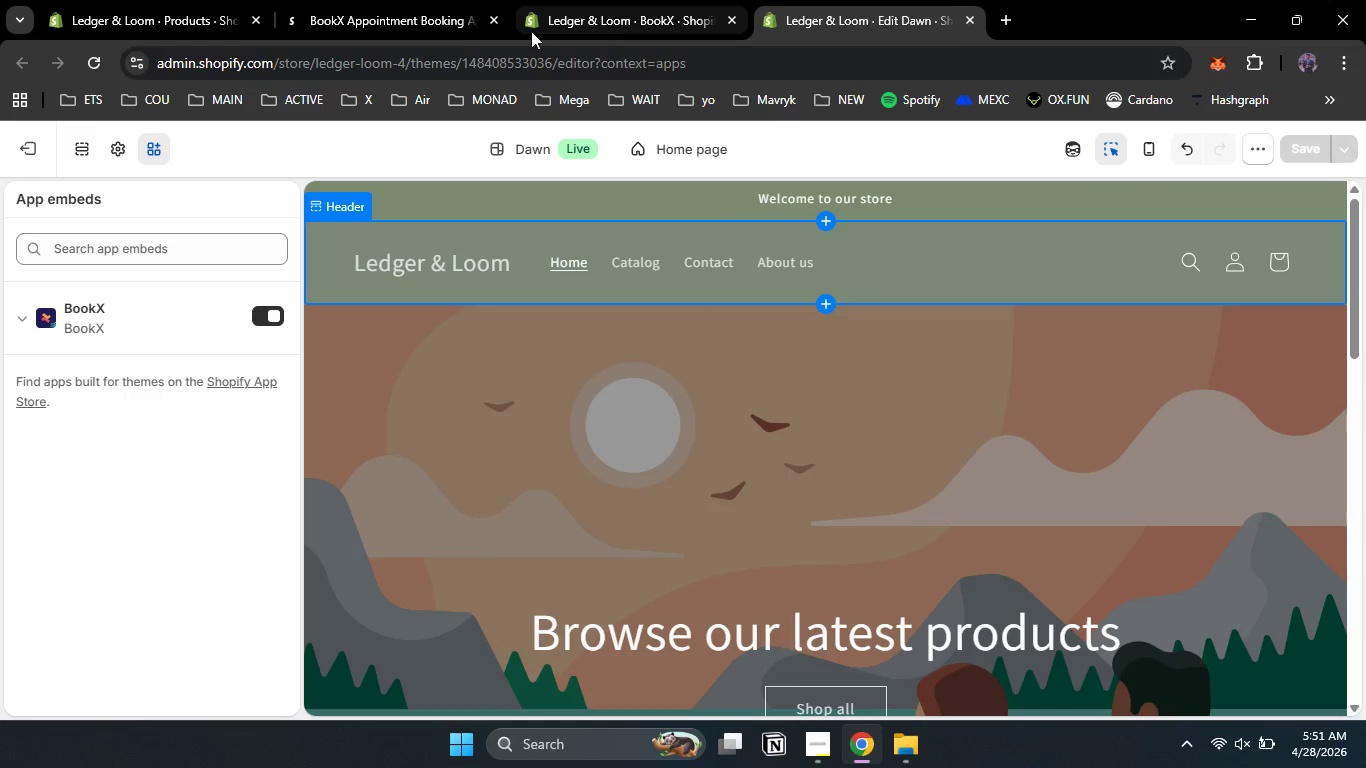 
left_click([111, 0])
 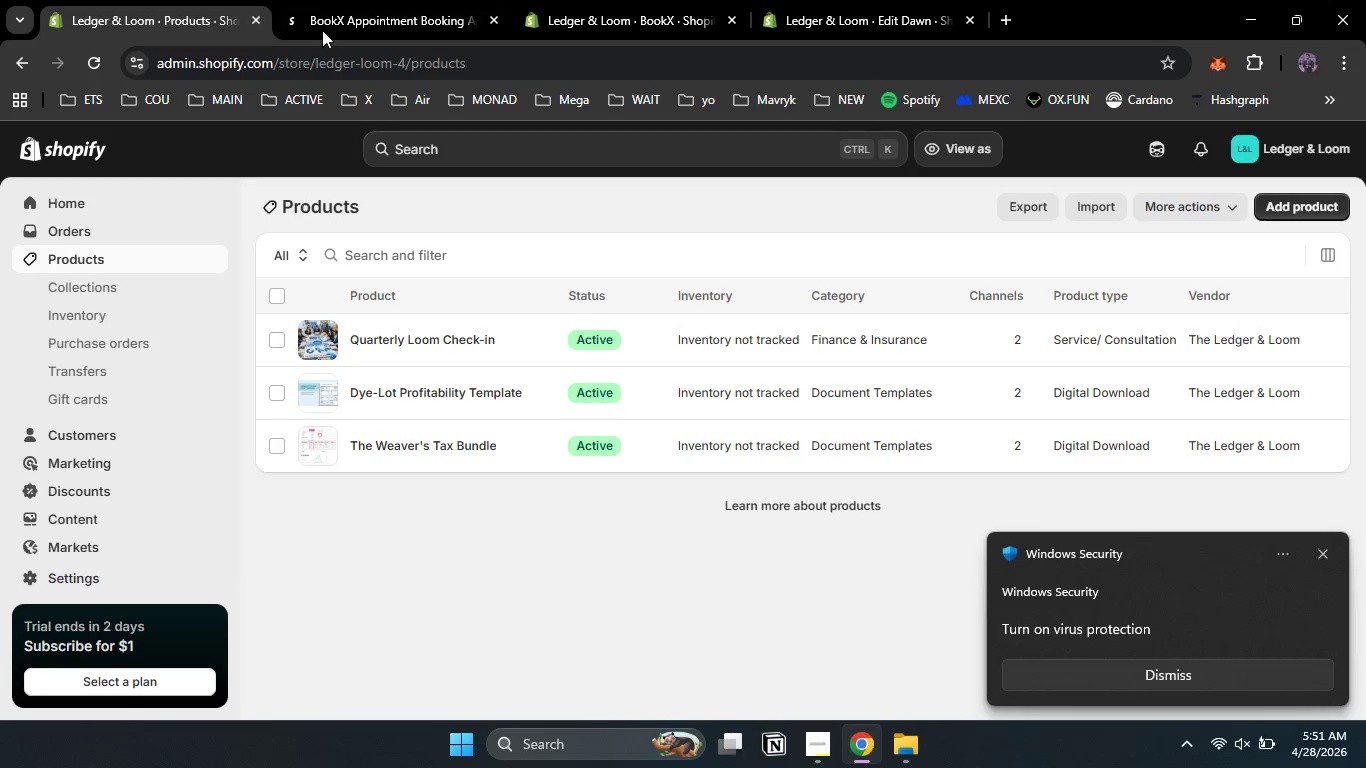 
left_click([387, 2])
 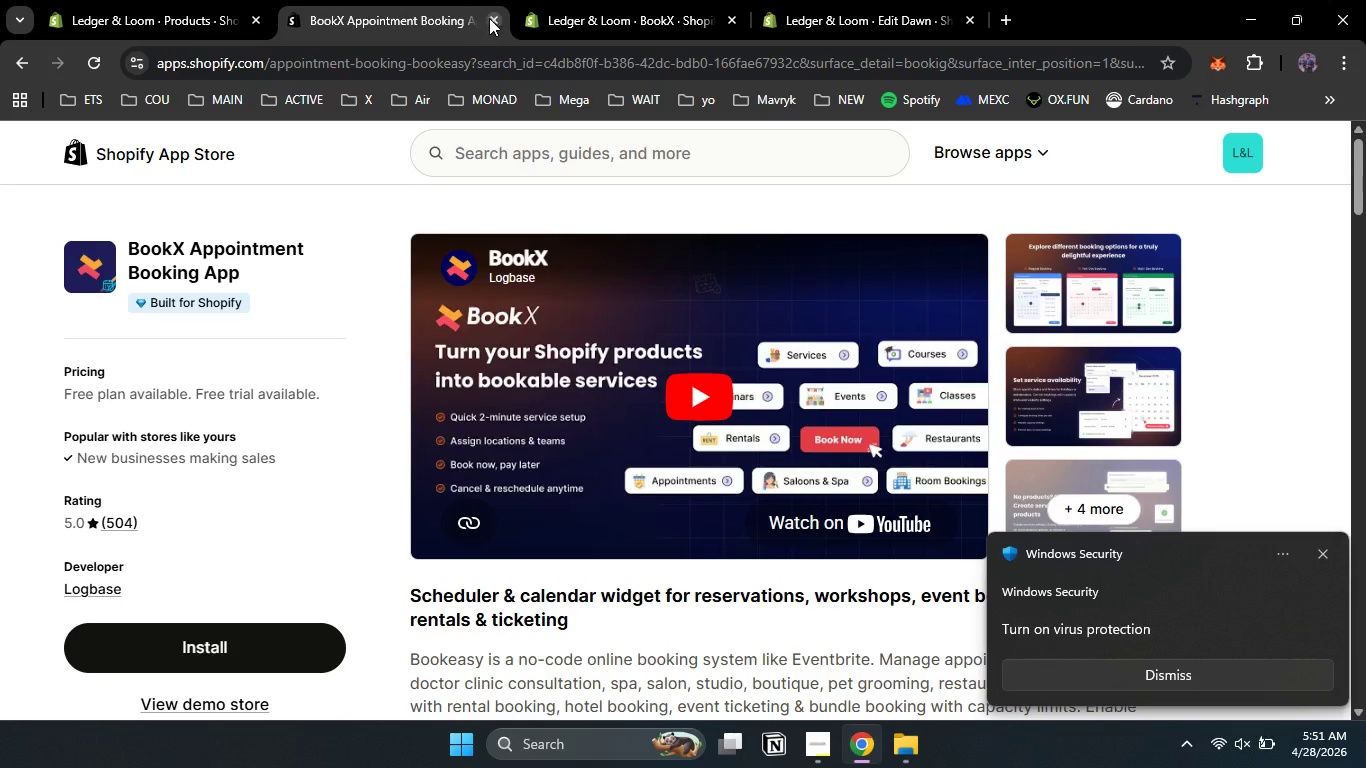 
left_click([496, 23])
 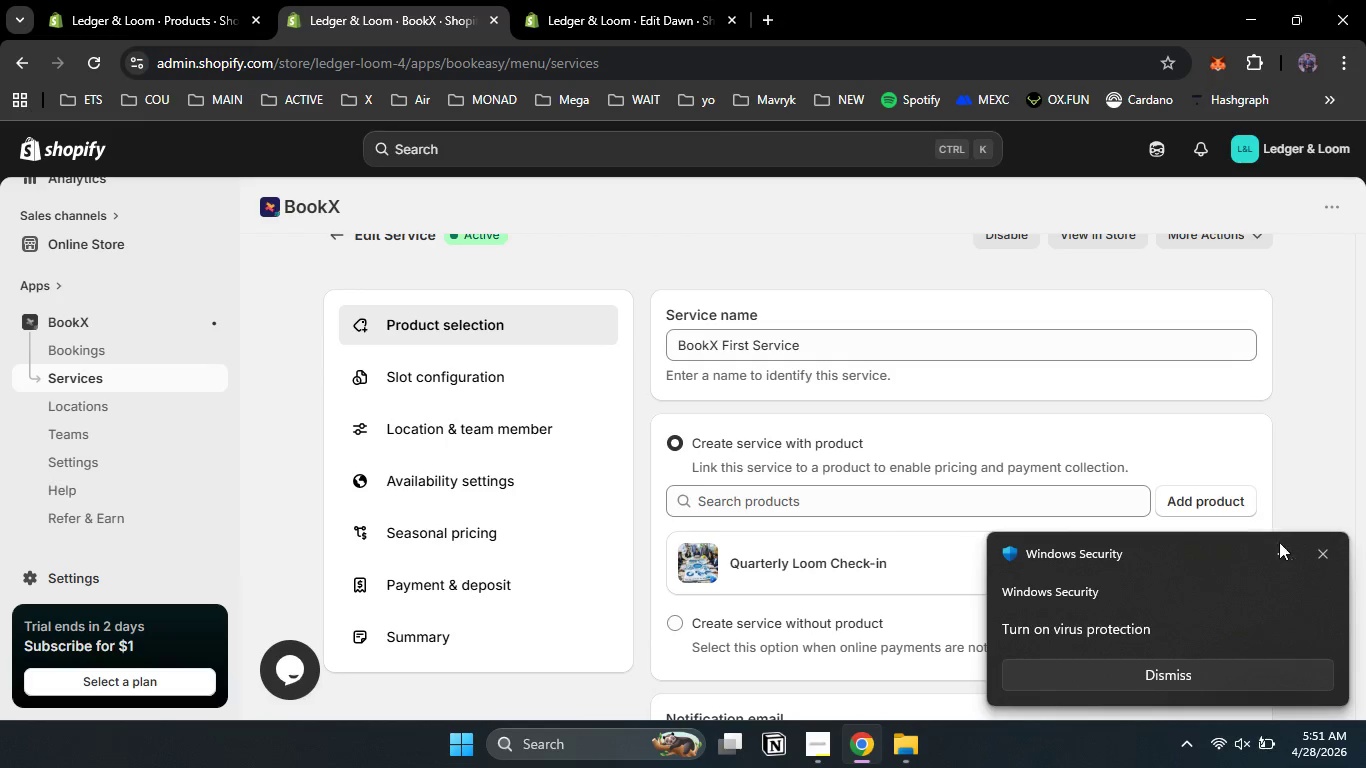 
left_click([1326, 557])
 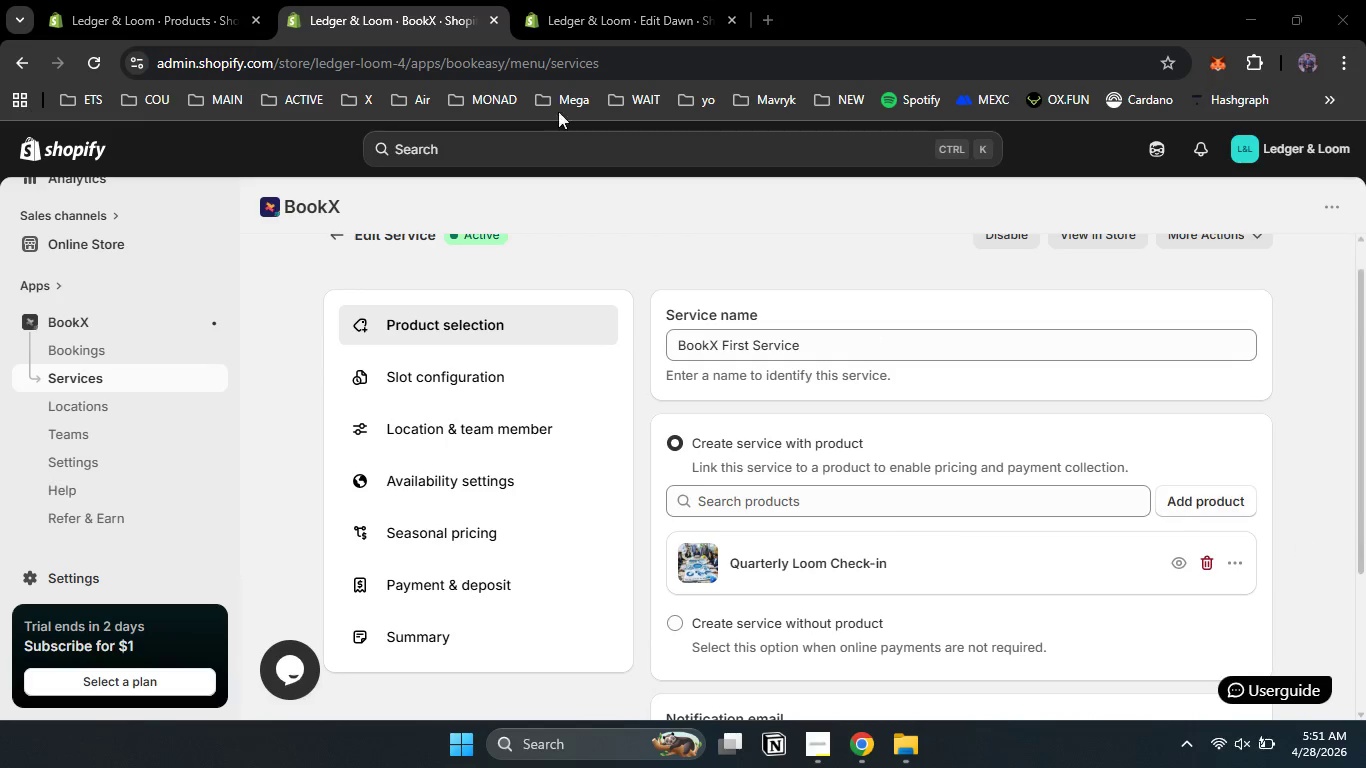 
left_click([493, 0])
 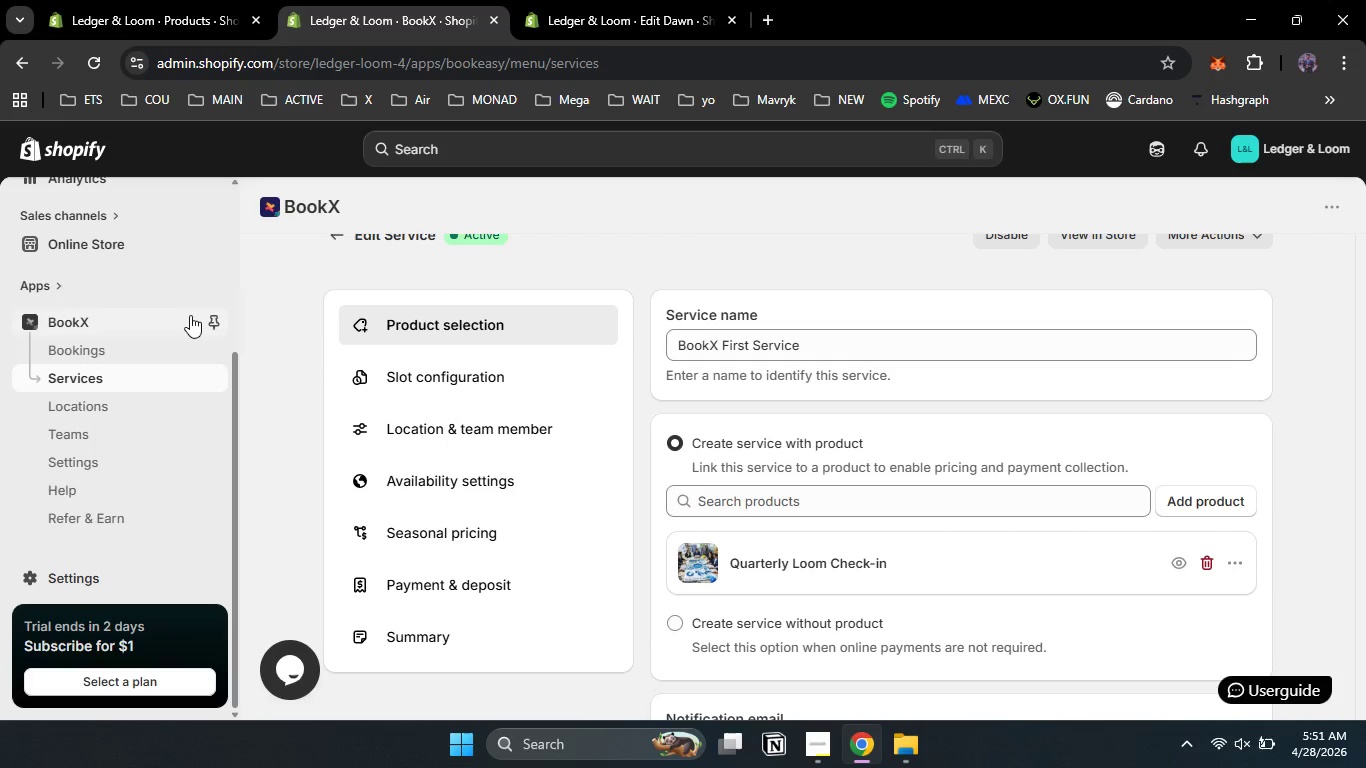 
mouse_move([247, 221])
 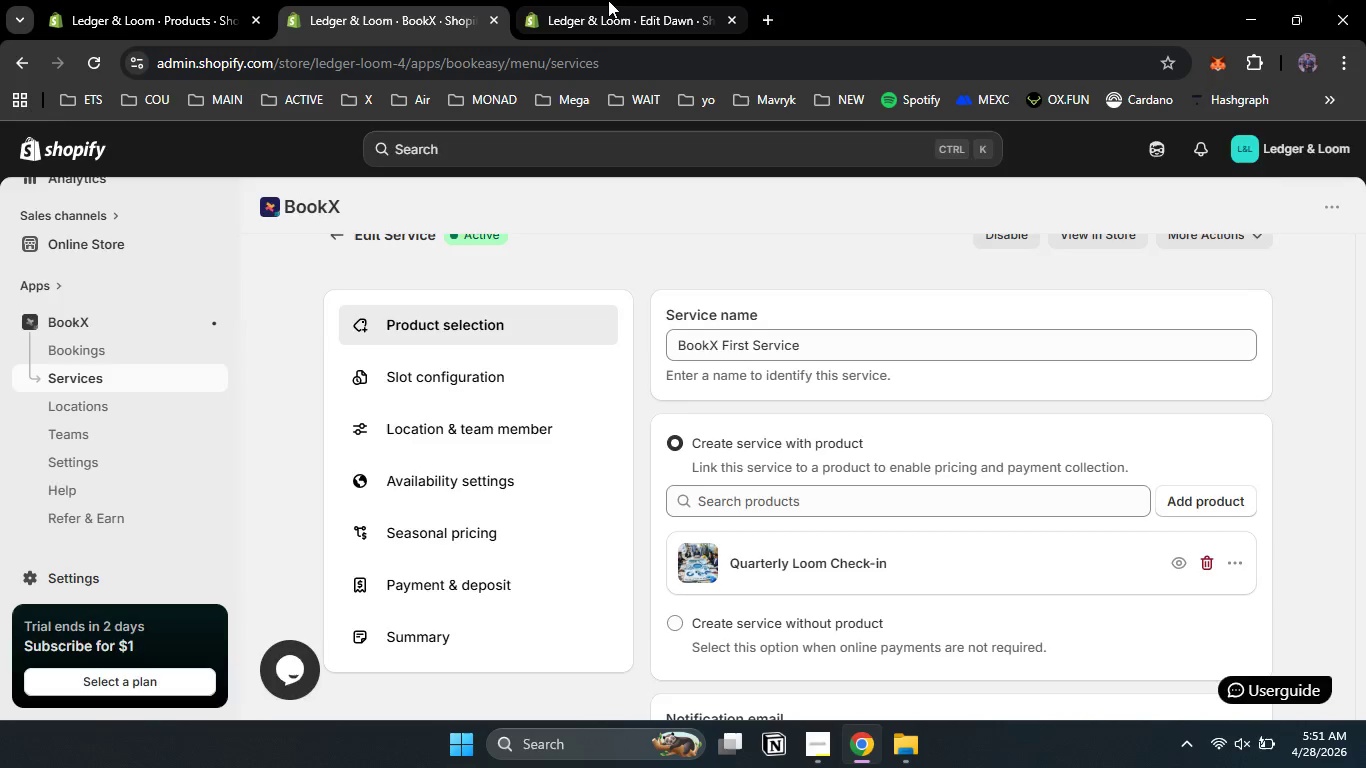 
left_click([608, 0])
 